 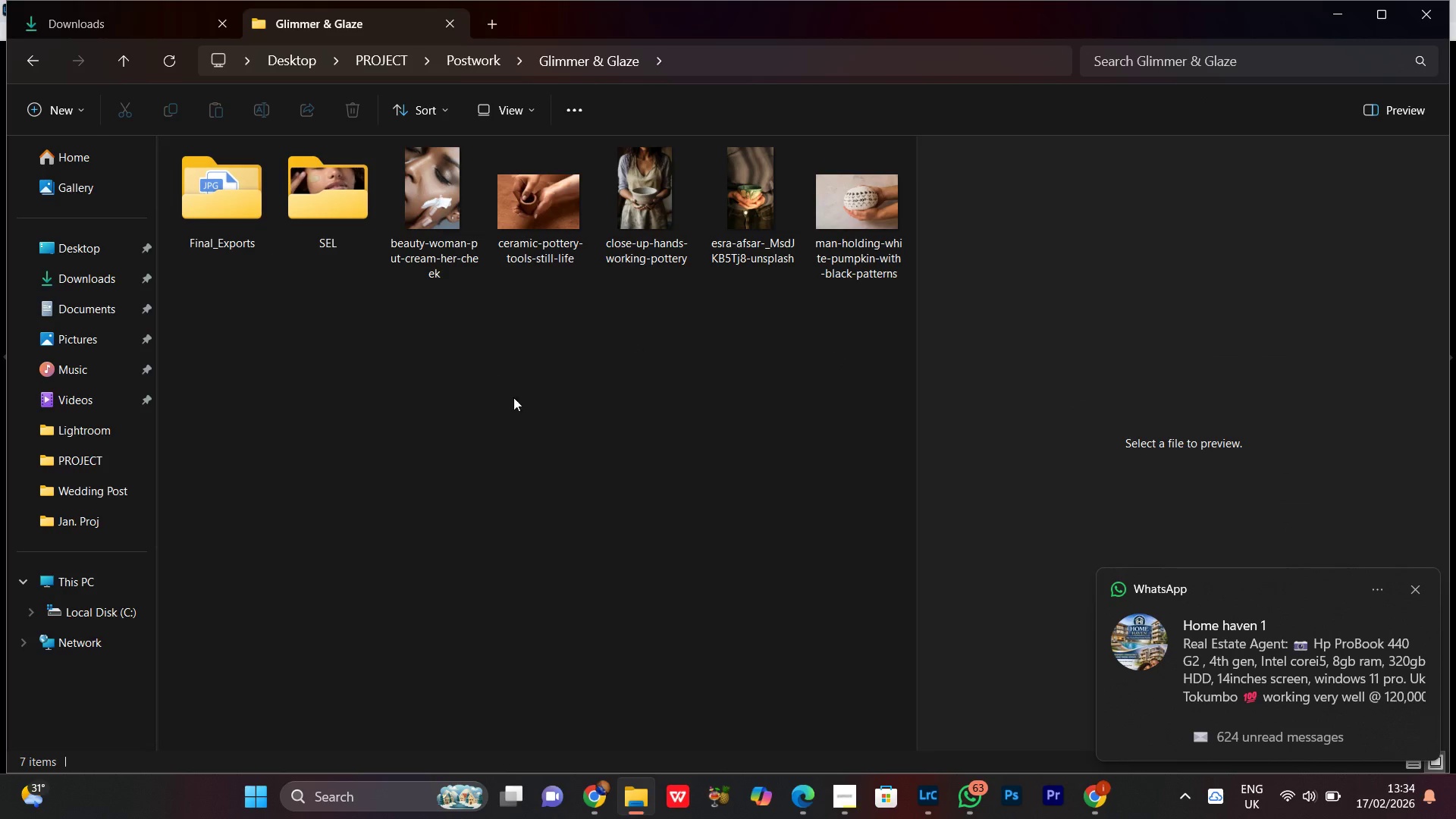 
left_click([522, 462])
 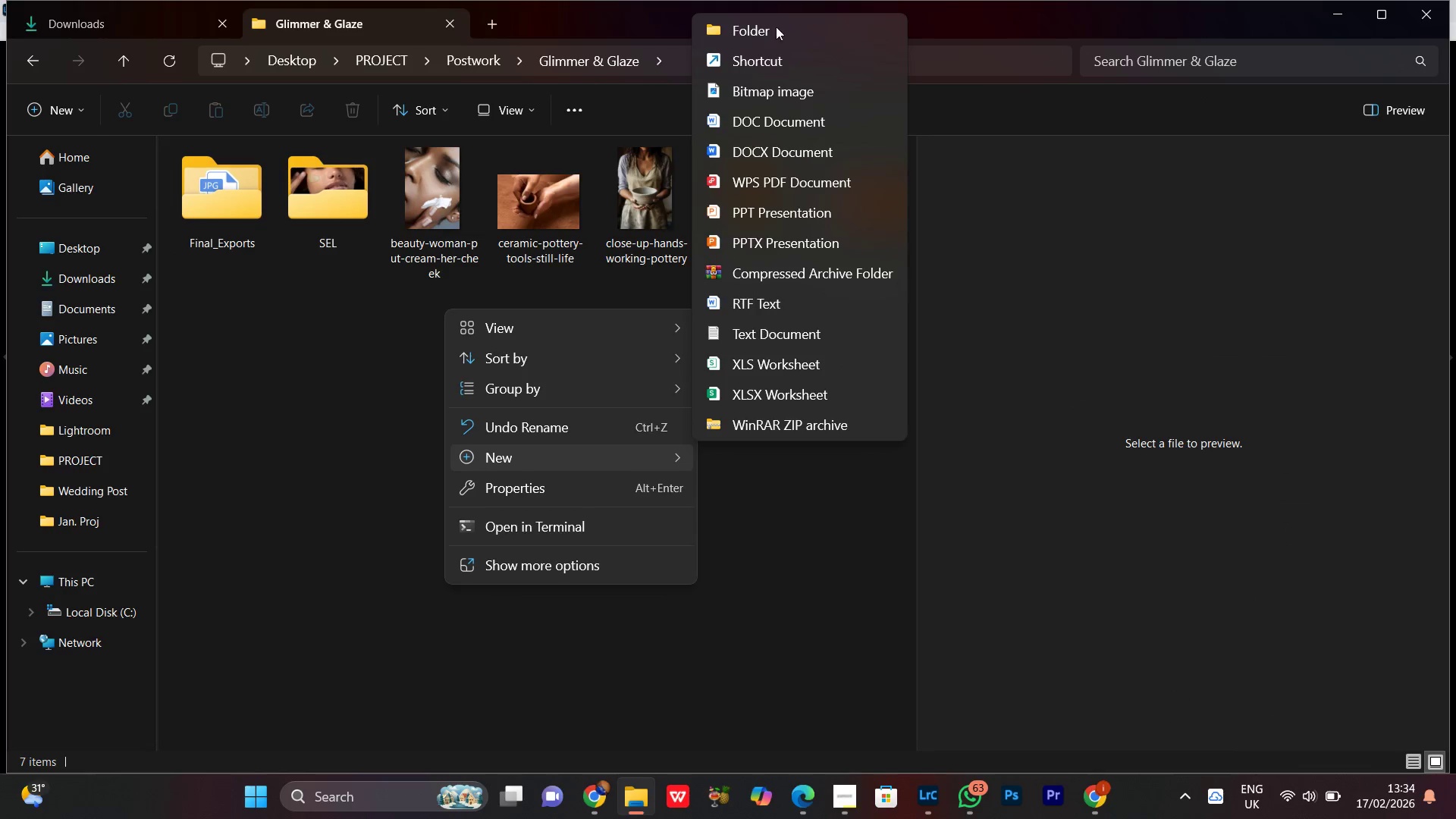 
left_click([771, 29])
 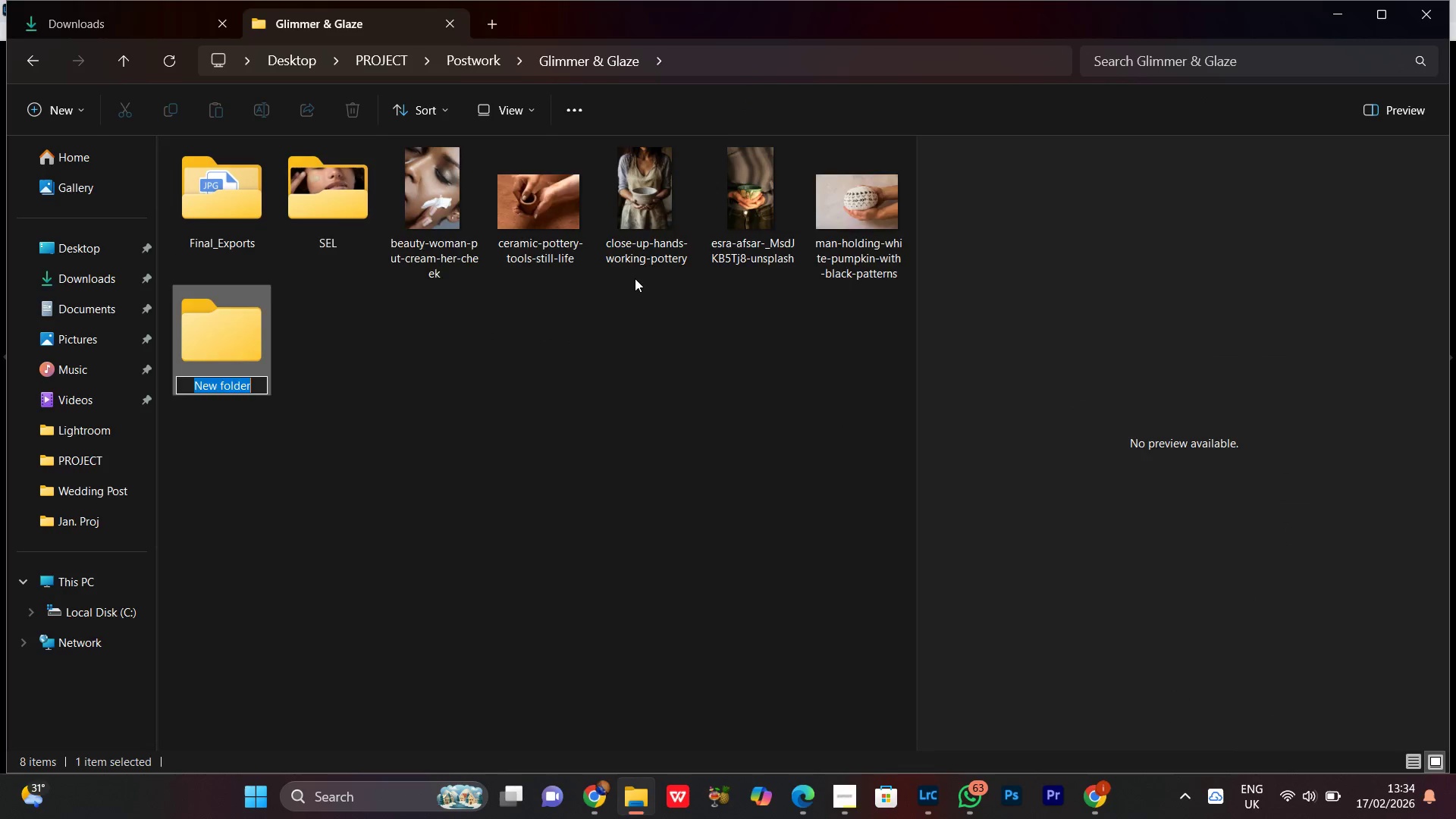 
key(Control+V)
 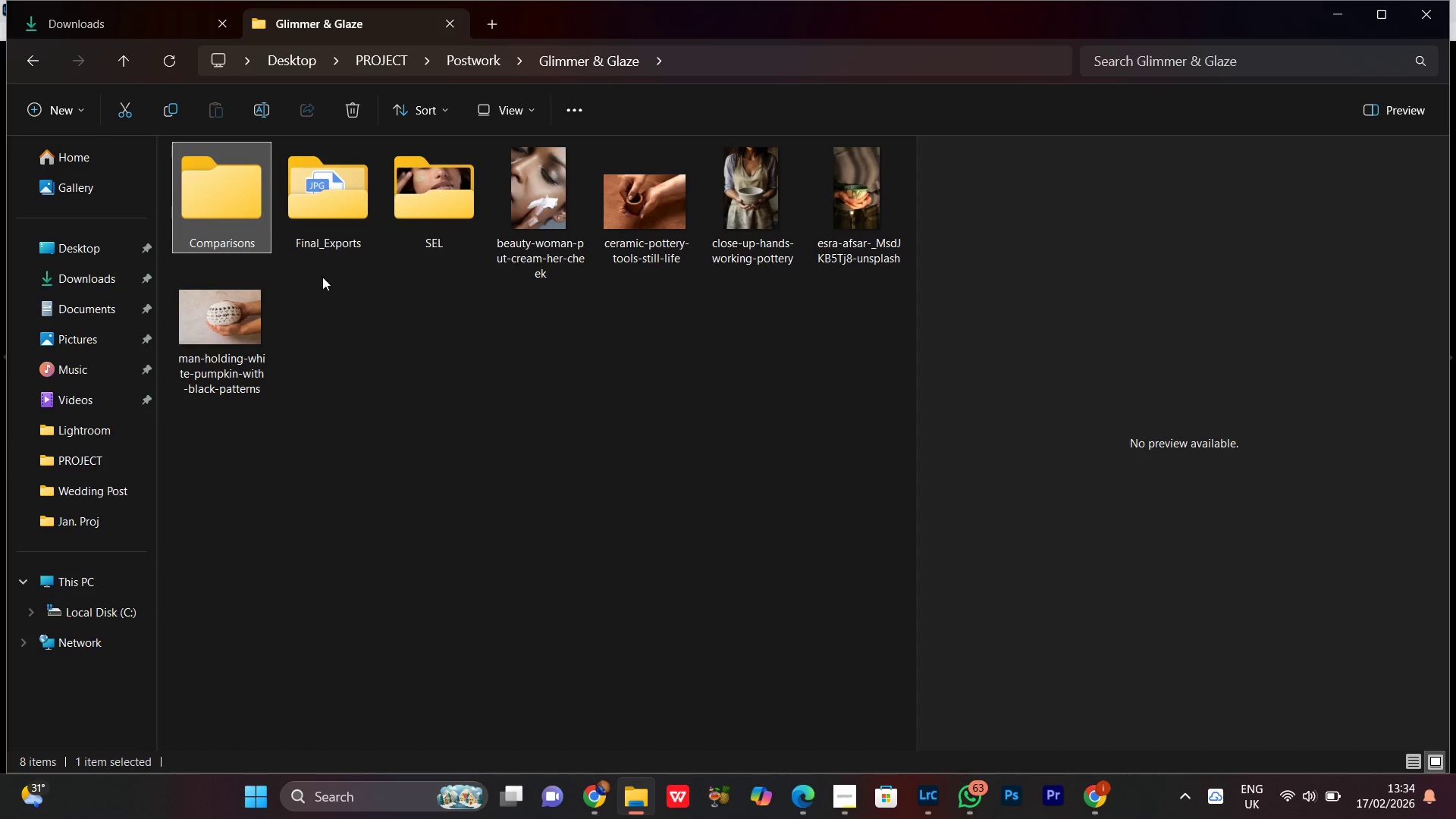 
double_click([216, 193])
 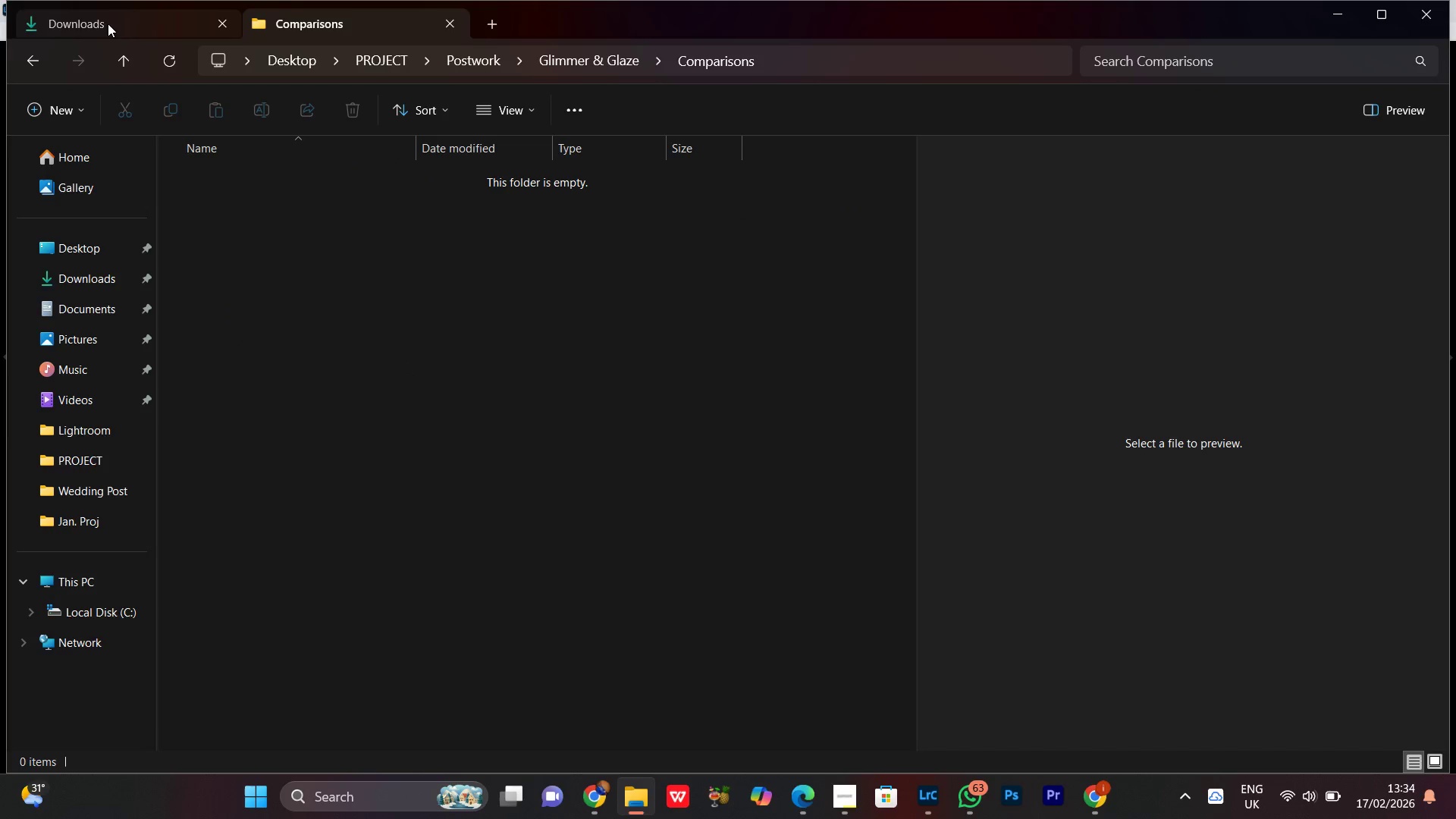 
left_click([107, 24])
 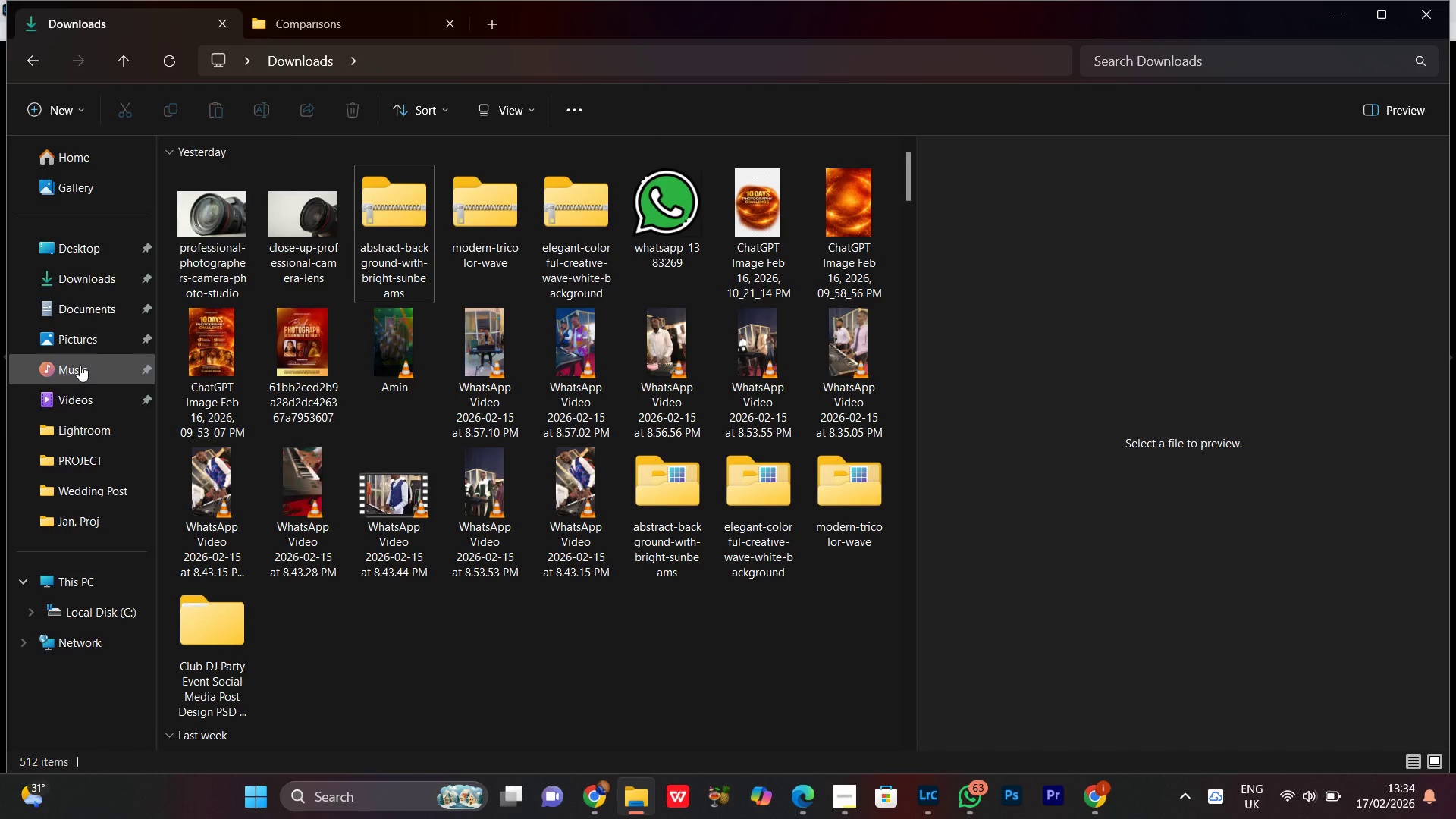 
left_click([80, 330])
 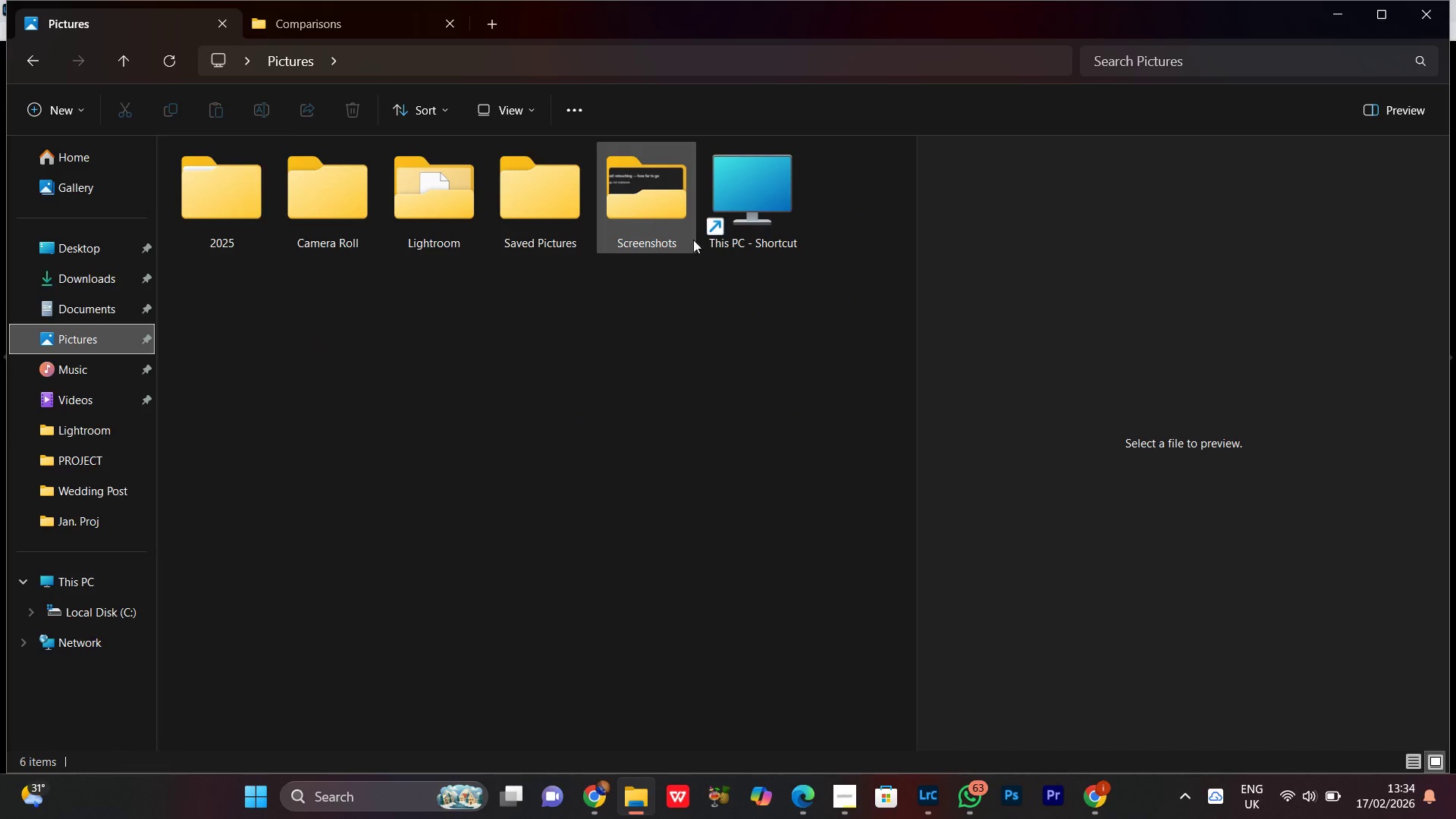 
double_click([643, 193])
 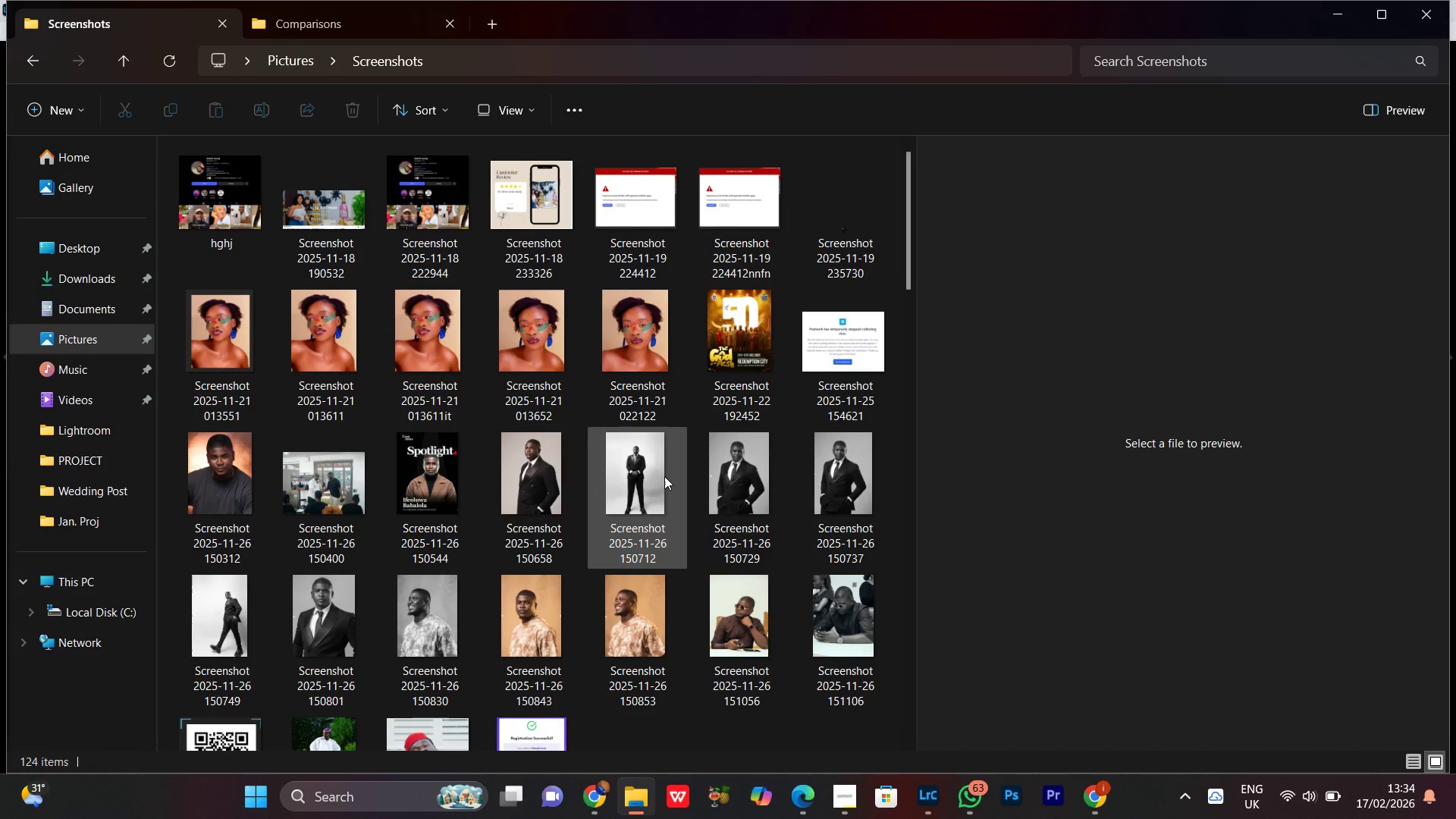 
scroll: coordinate [616, 600], scroll_direction: down, amount: 15.0
 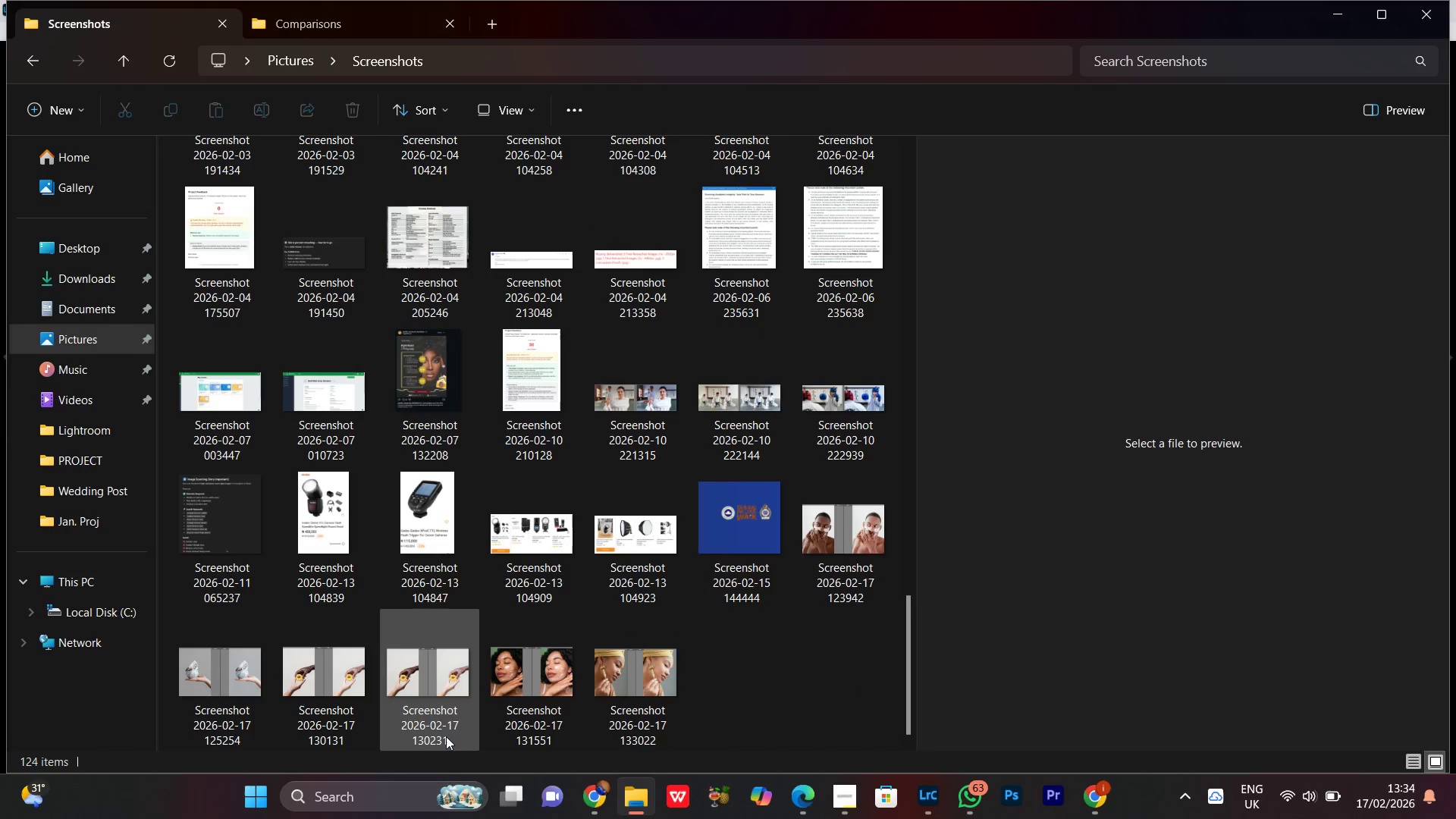 
left_click([429, 696])
 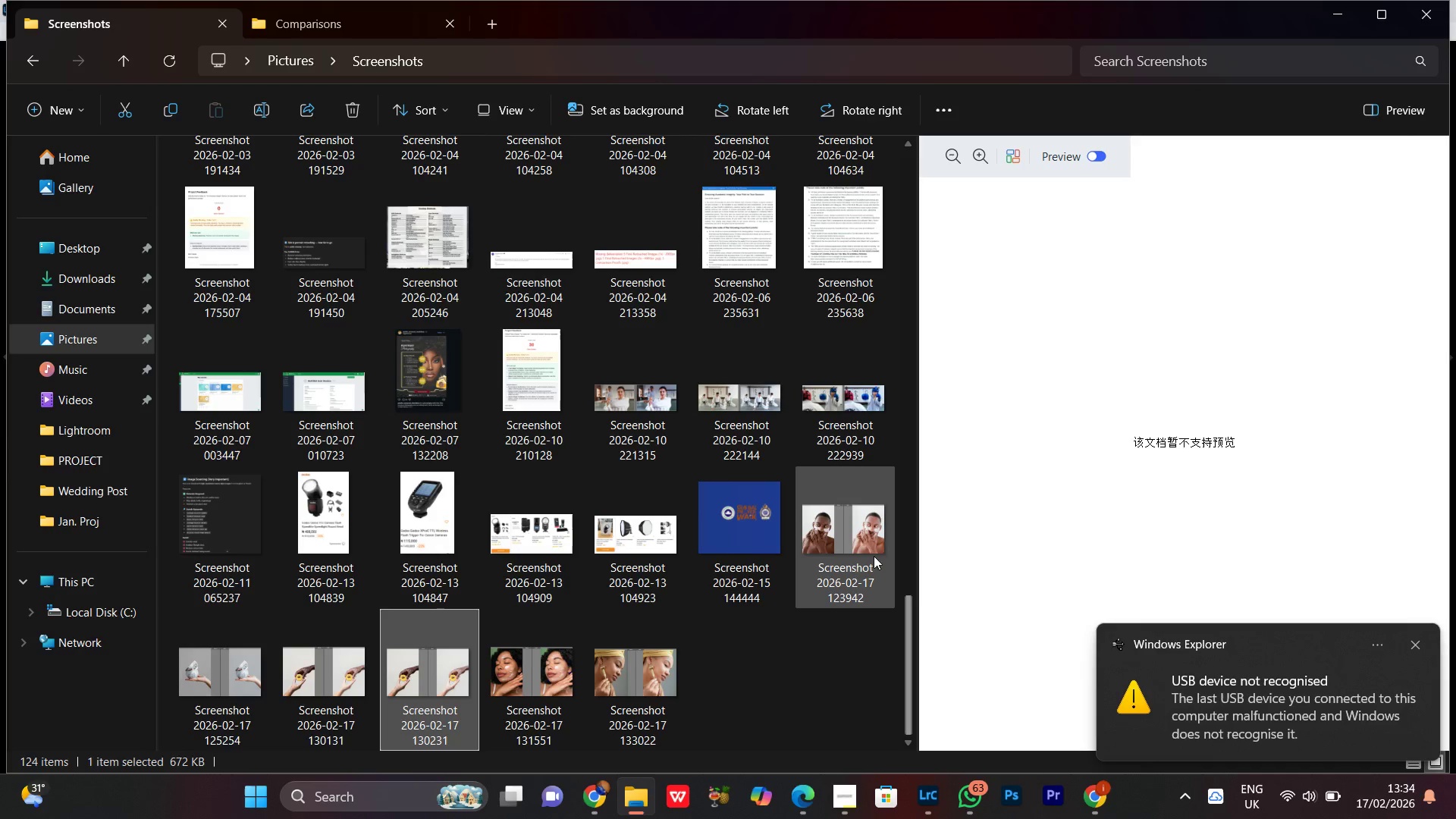 
left_click([841, 531])
 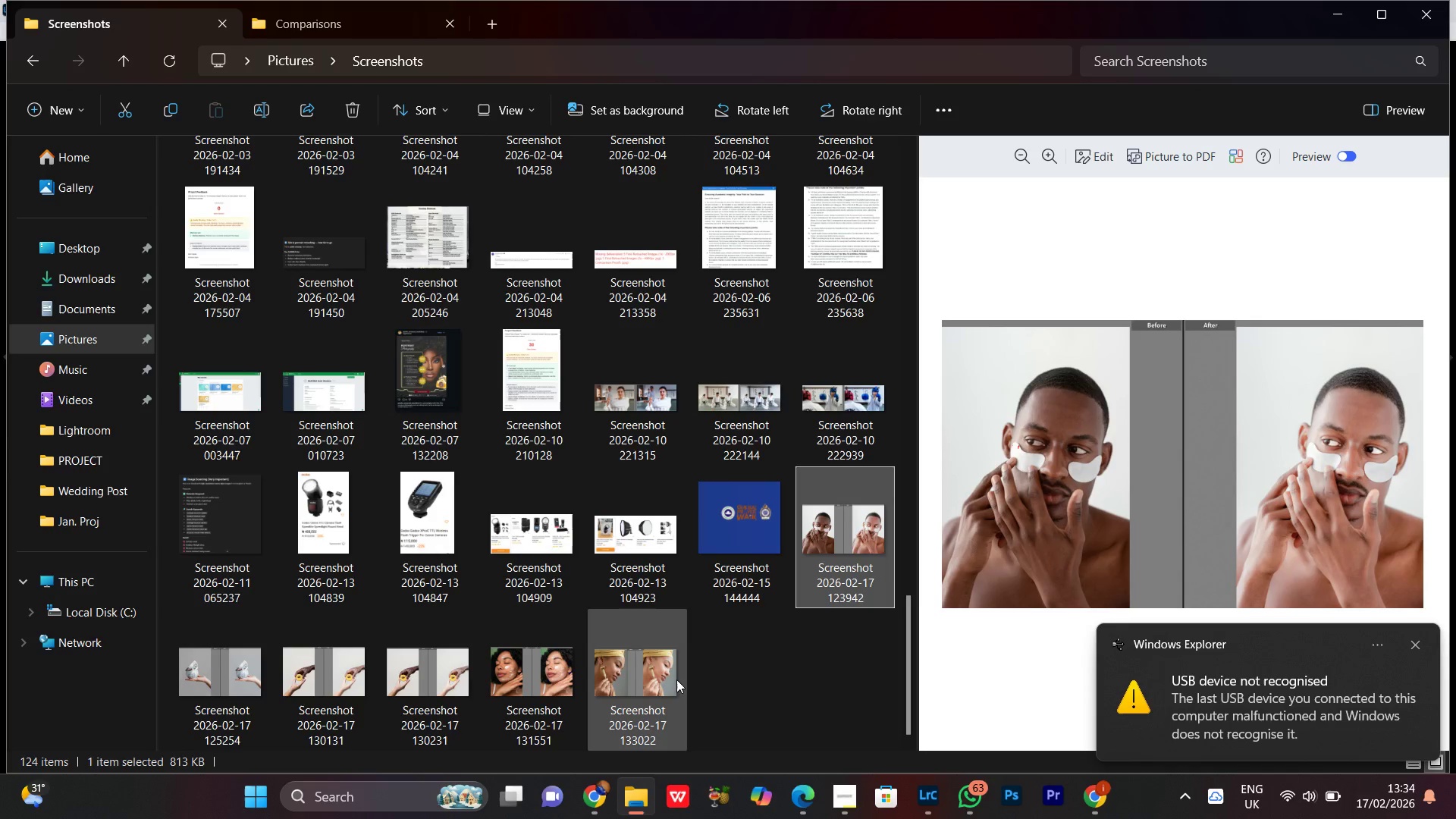 
hold_key(key=ShiftLeft, duration=0.38)
 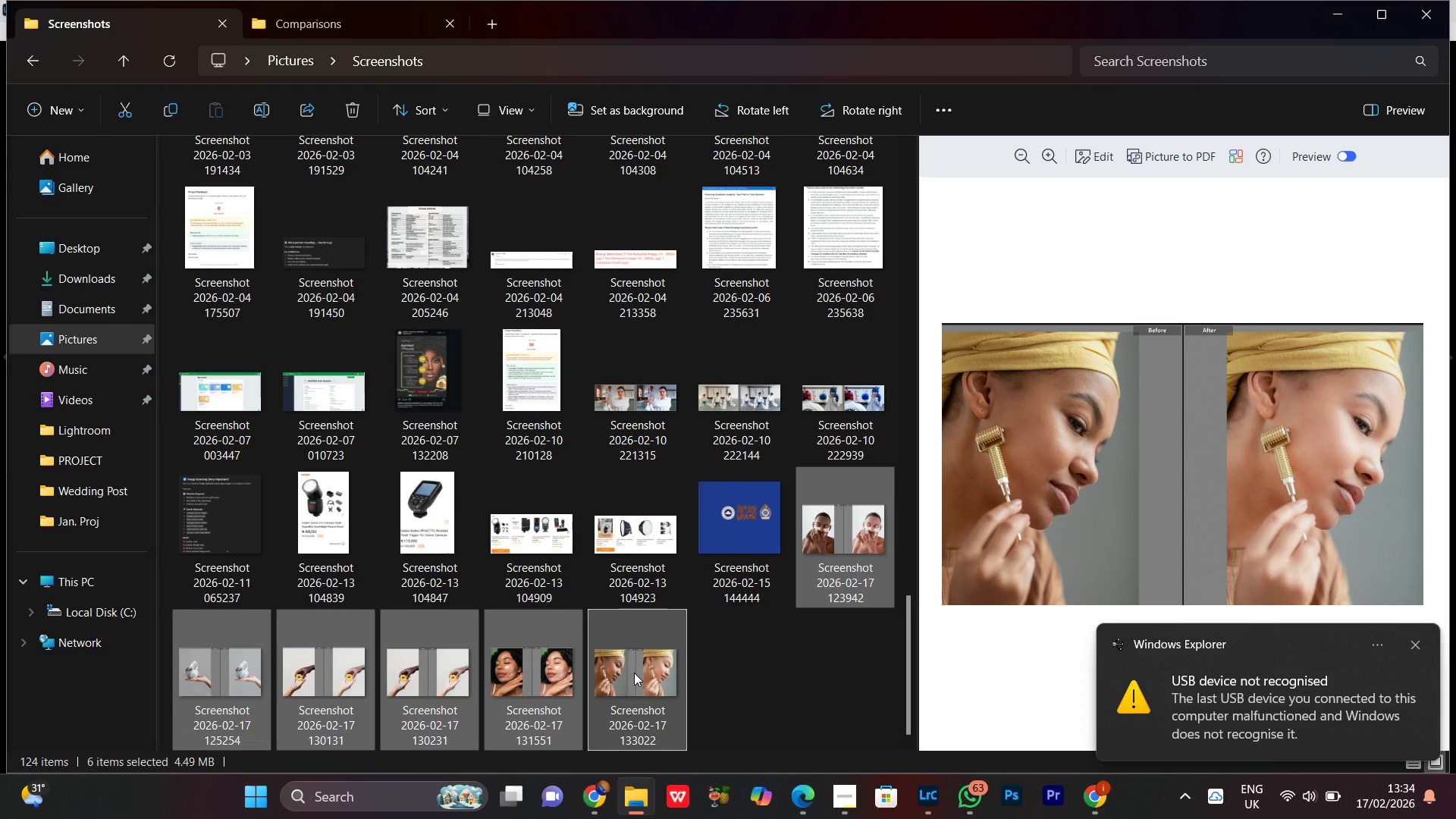 
key(Control+X)
 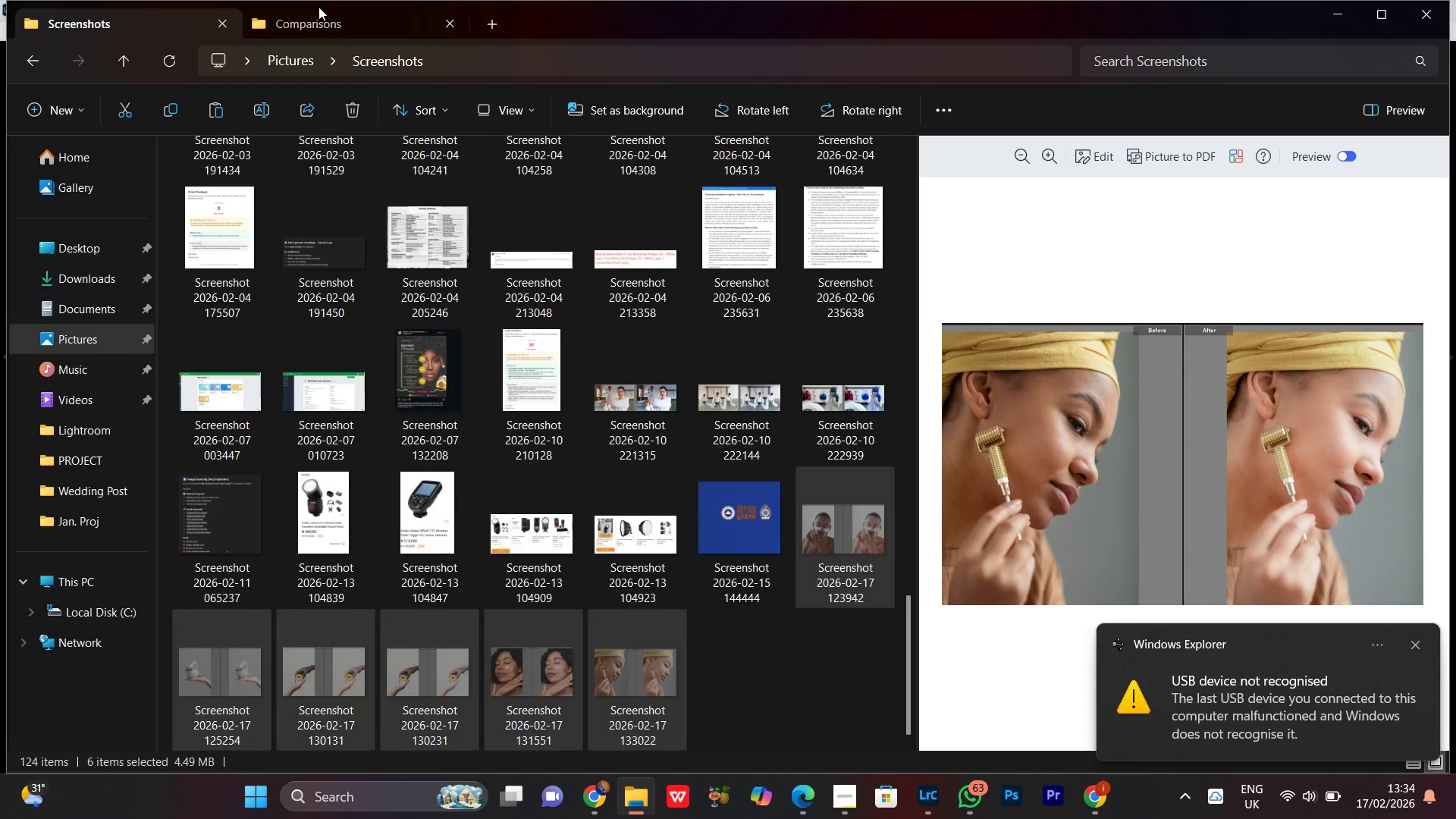 
double_click([563, 364])
 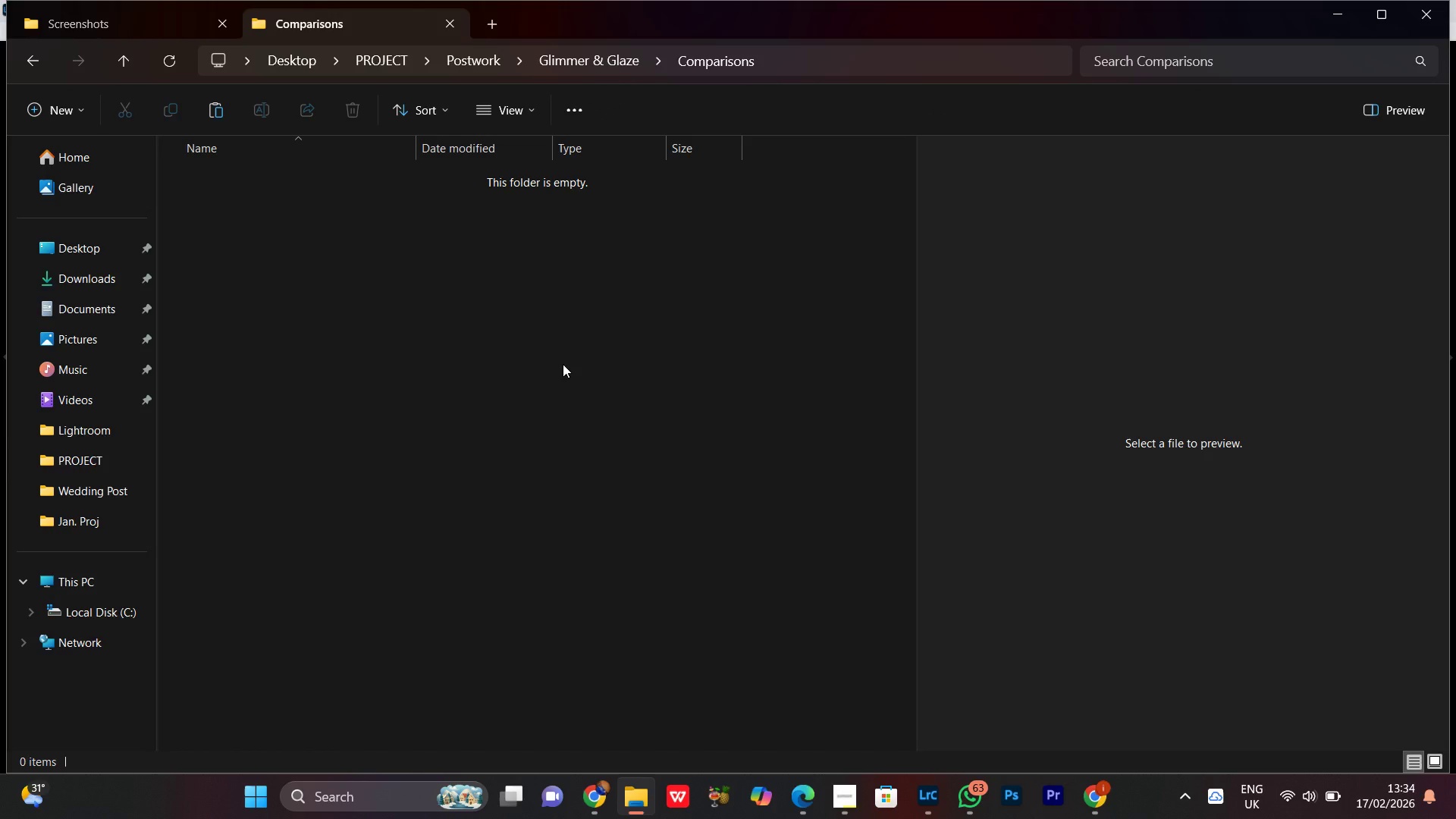 
key(Control+V)
 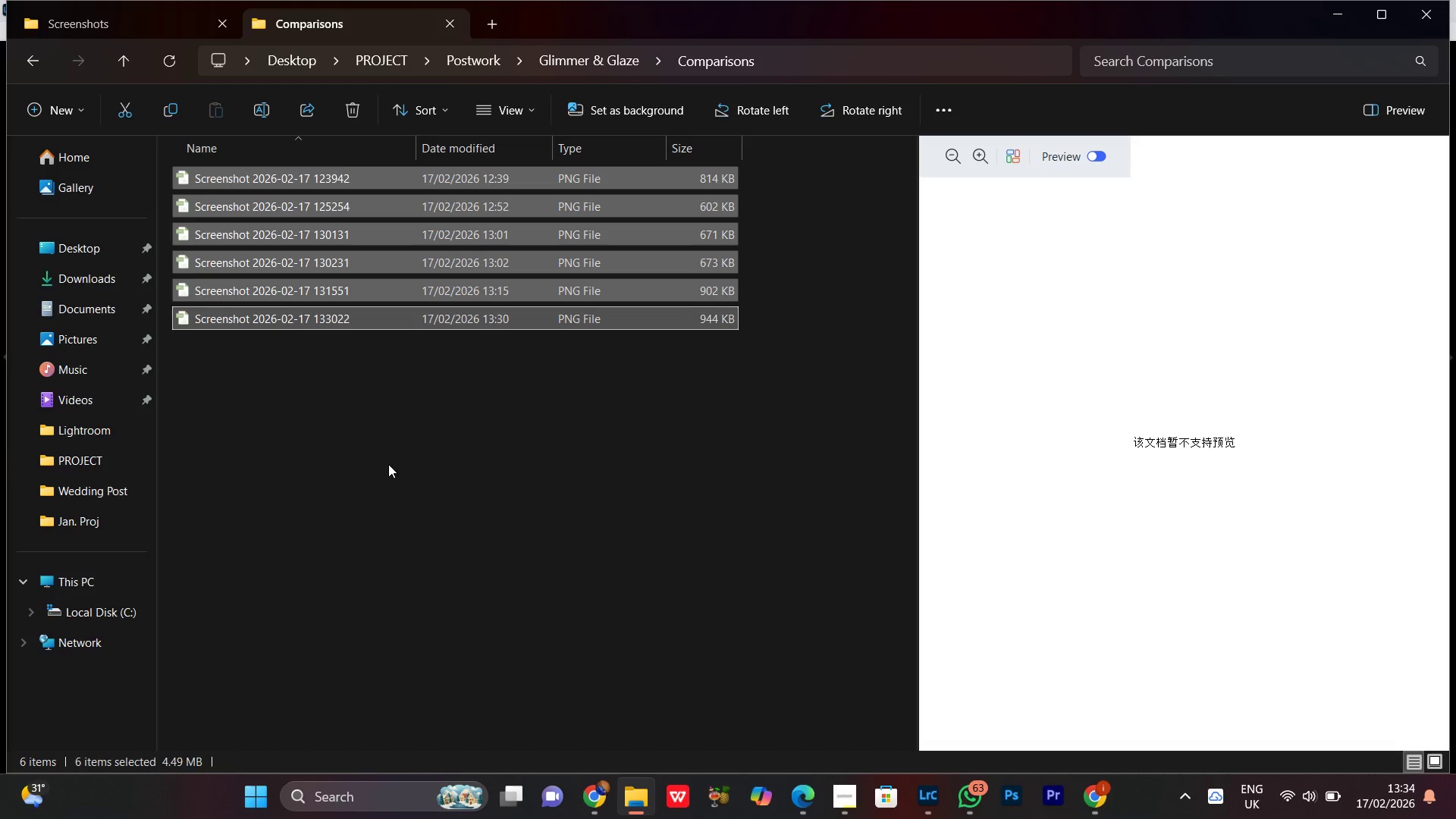 
left_click([386, 464])
 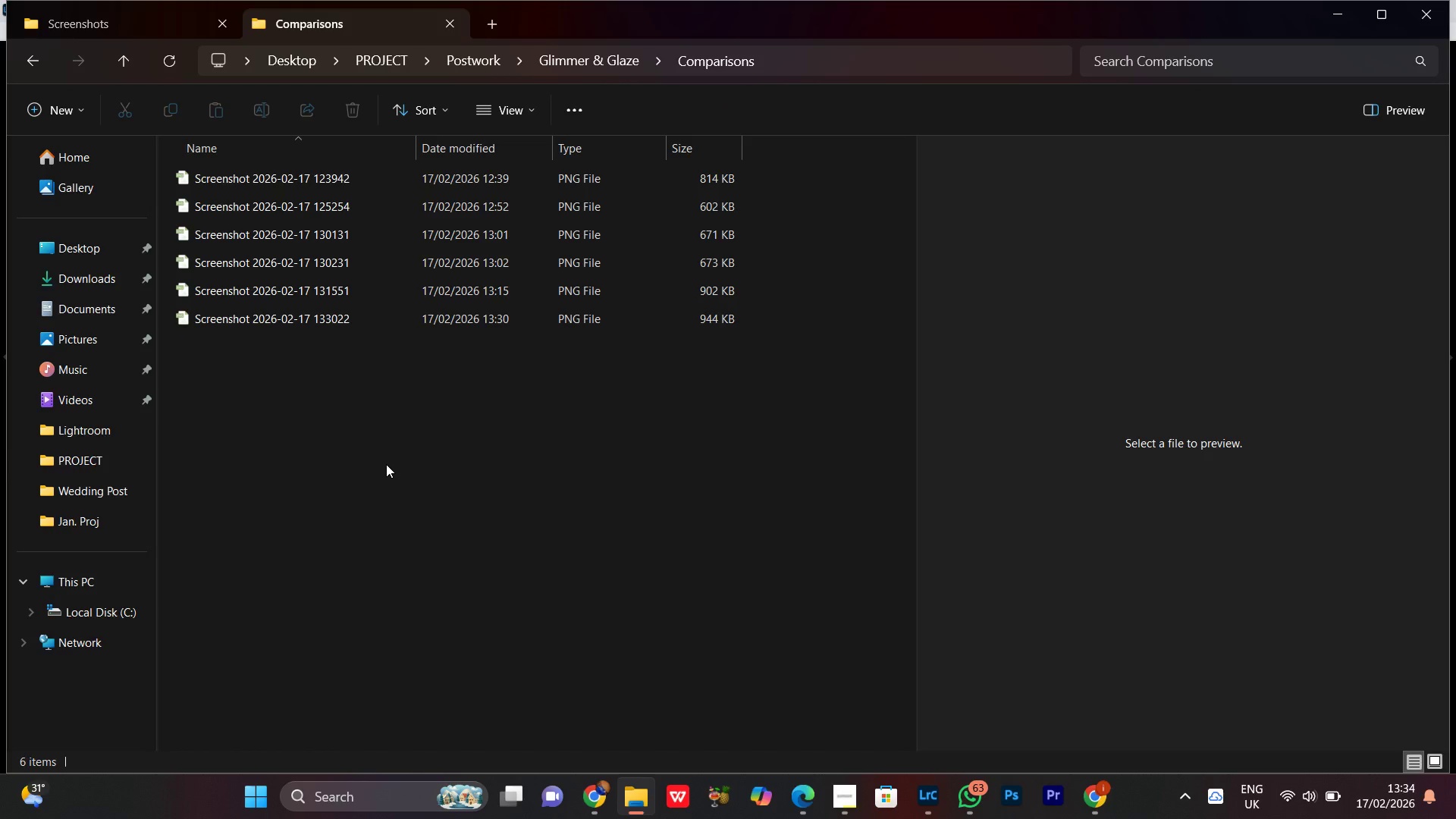 
right_click([386, 464])
 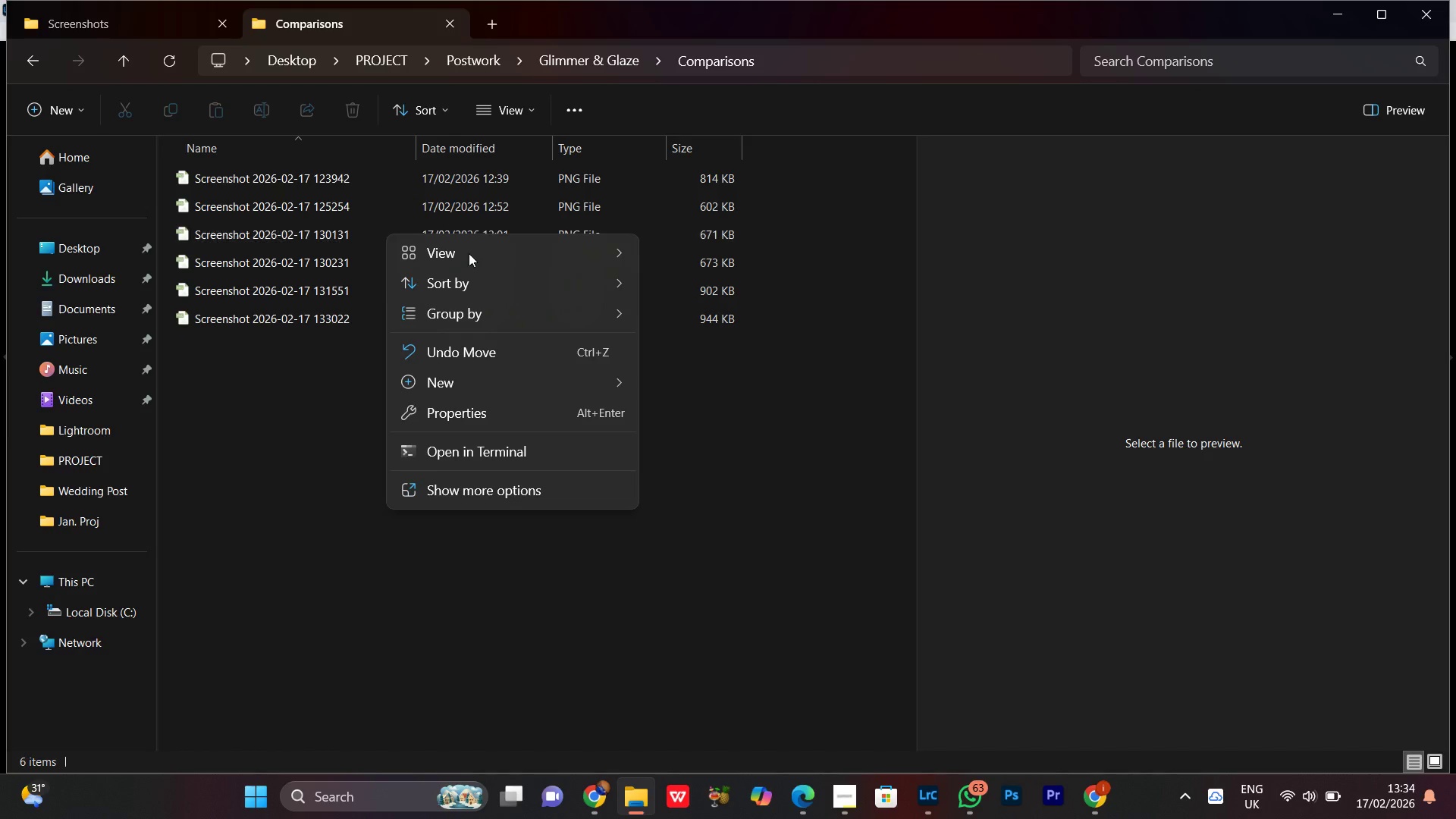 
left_click([469, 255])
 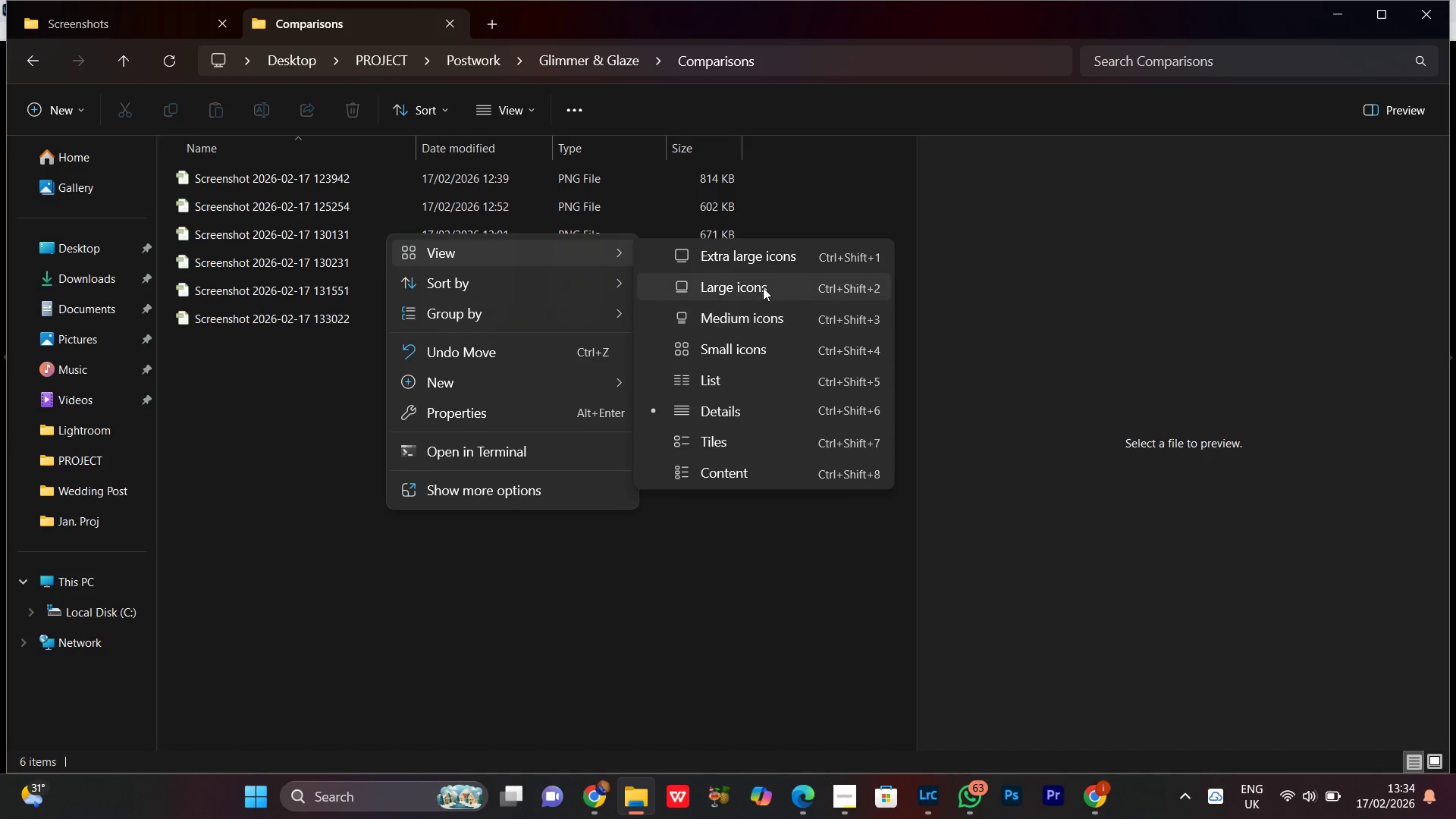 
left_click([746, 284])
 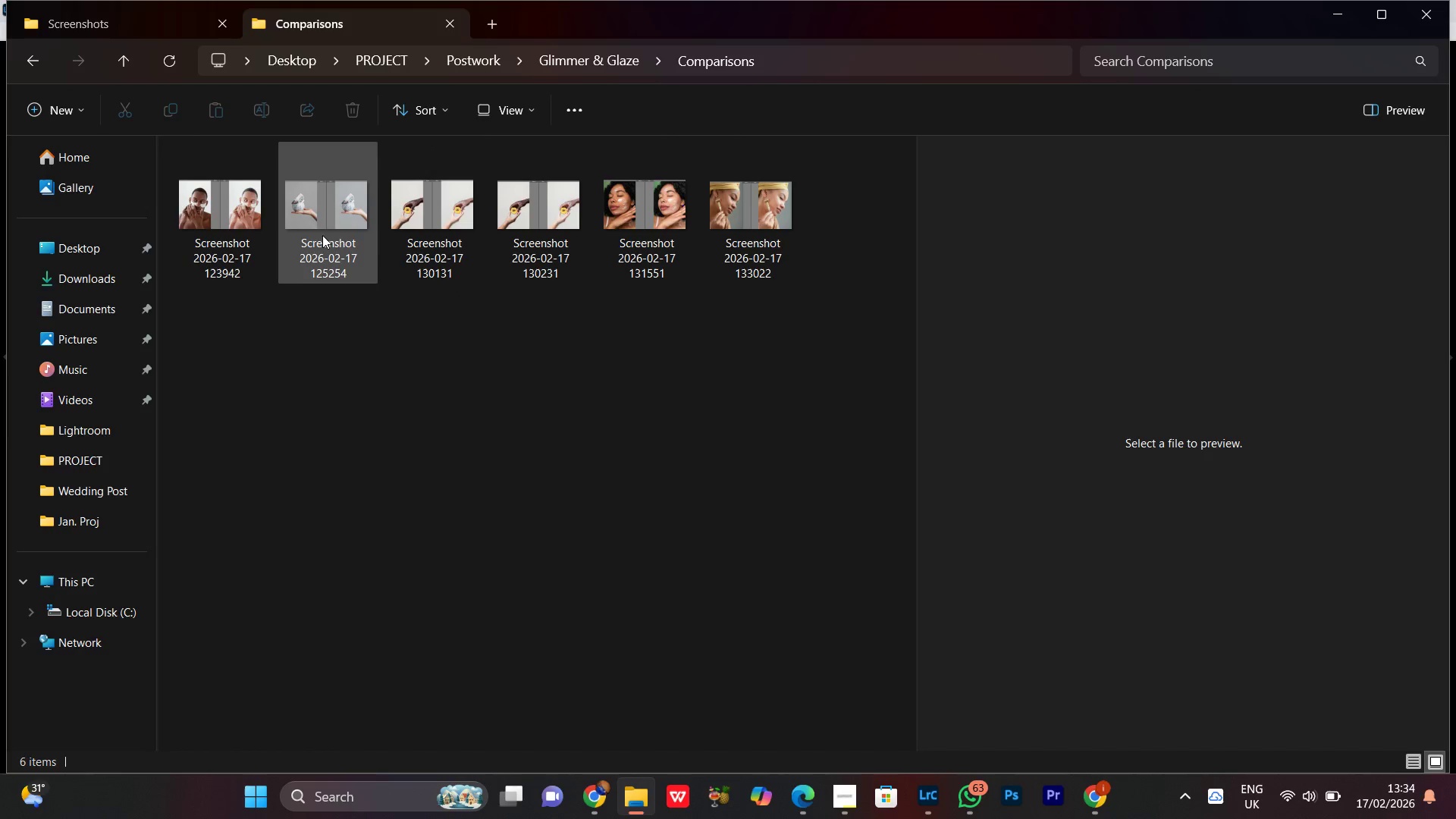 
left_click([416, 230])
 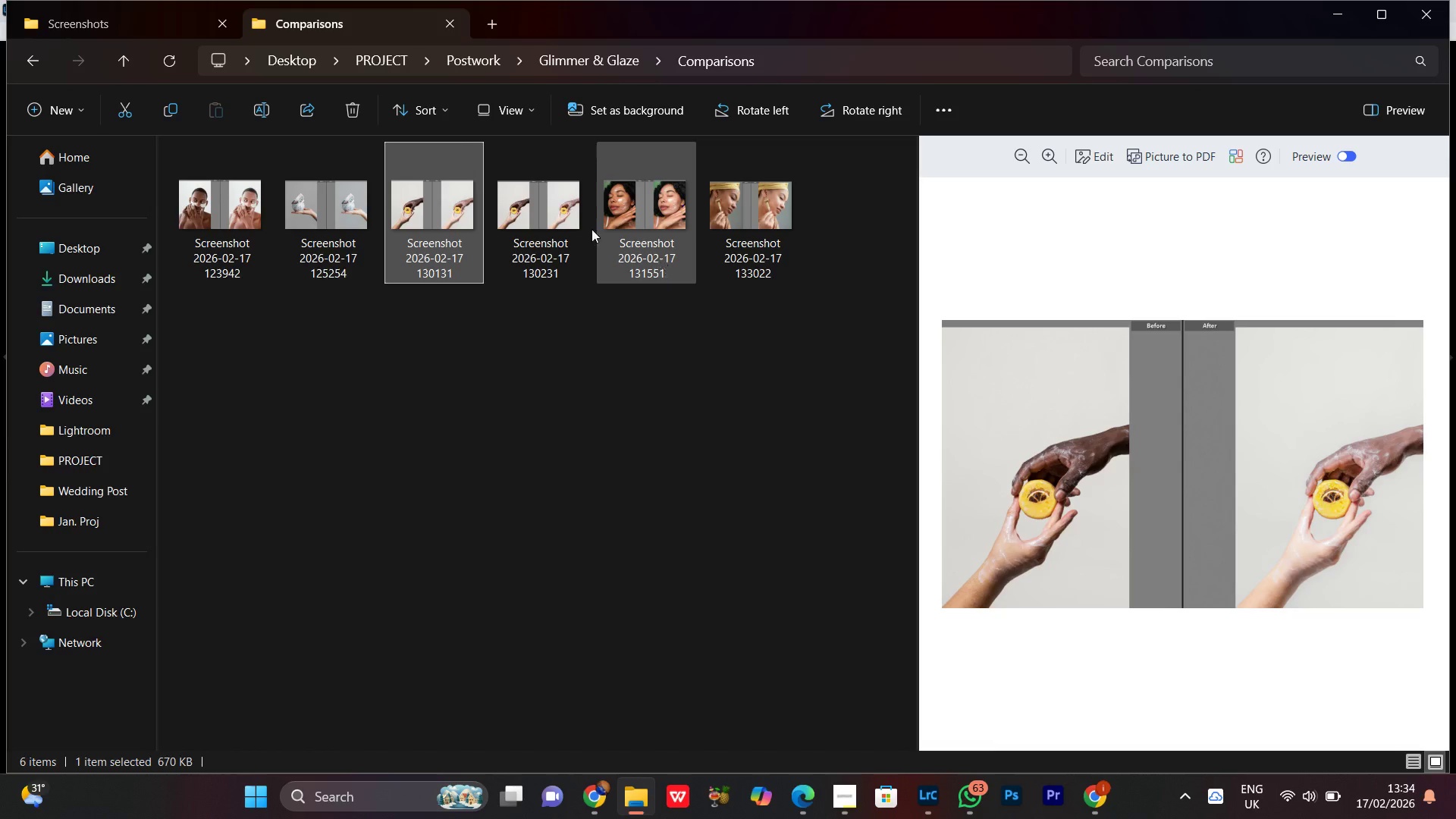 
left_click([512, 214])
 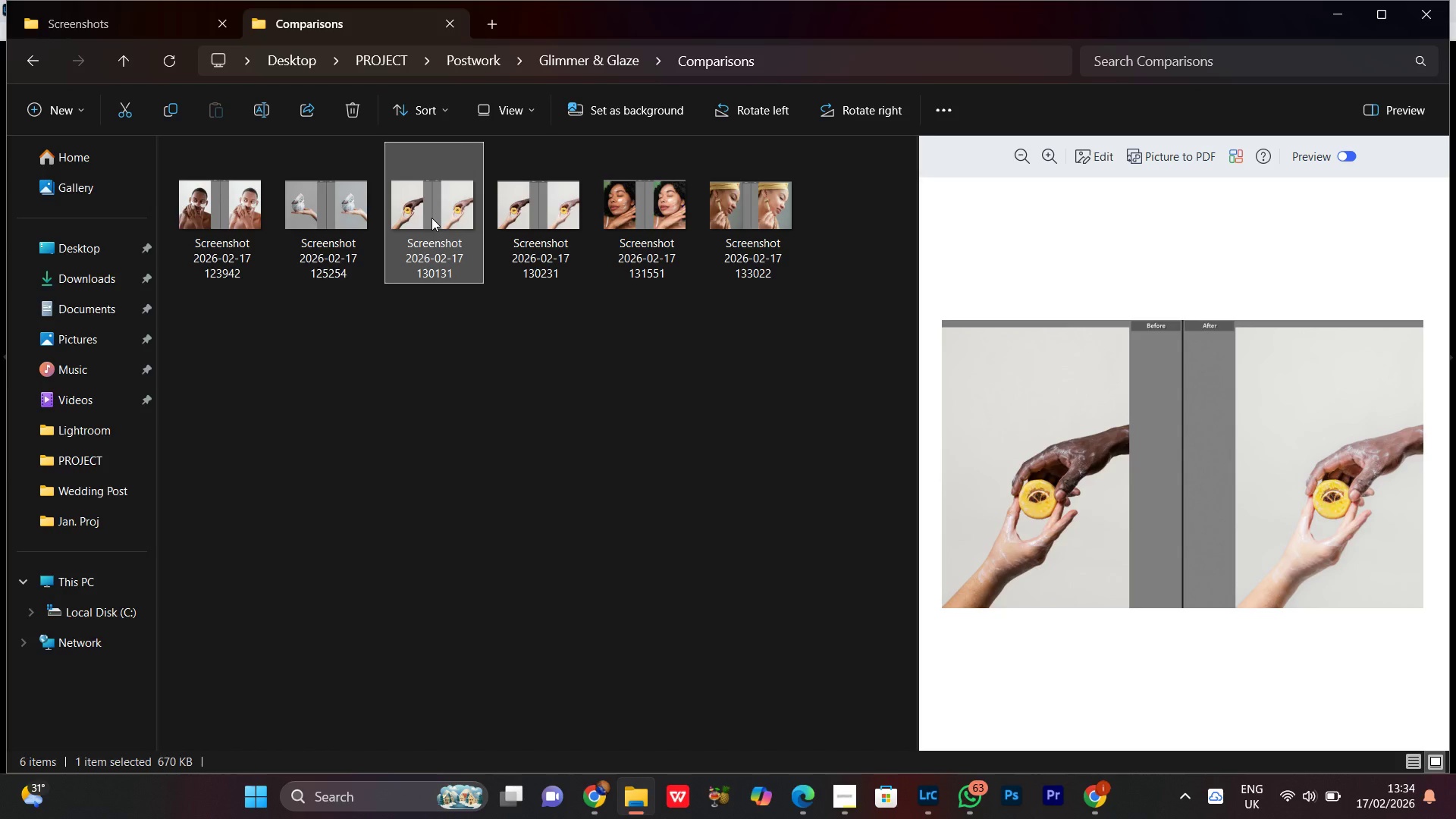 
left_click([535, 224])
 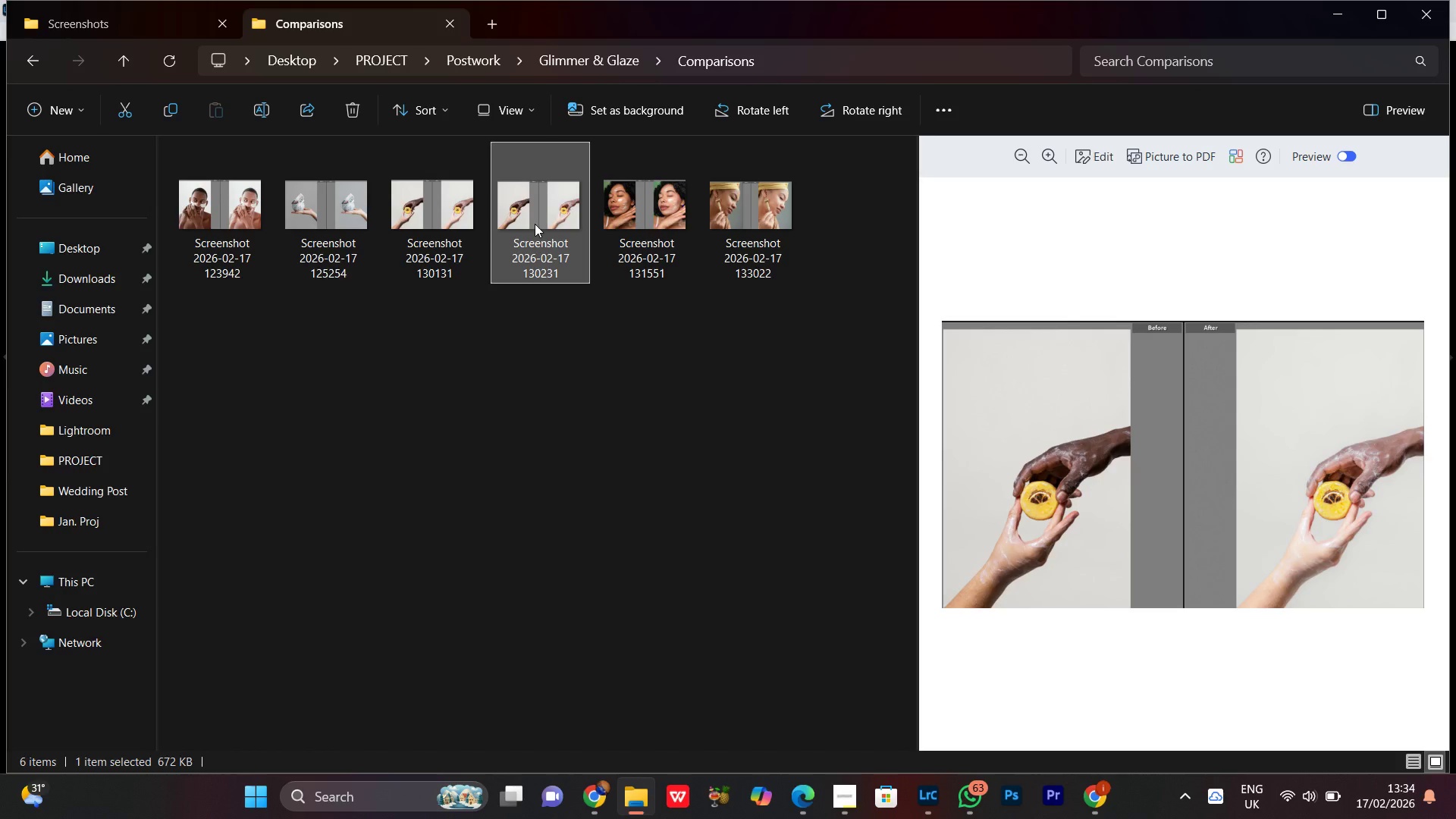 
key(Delete)
 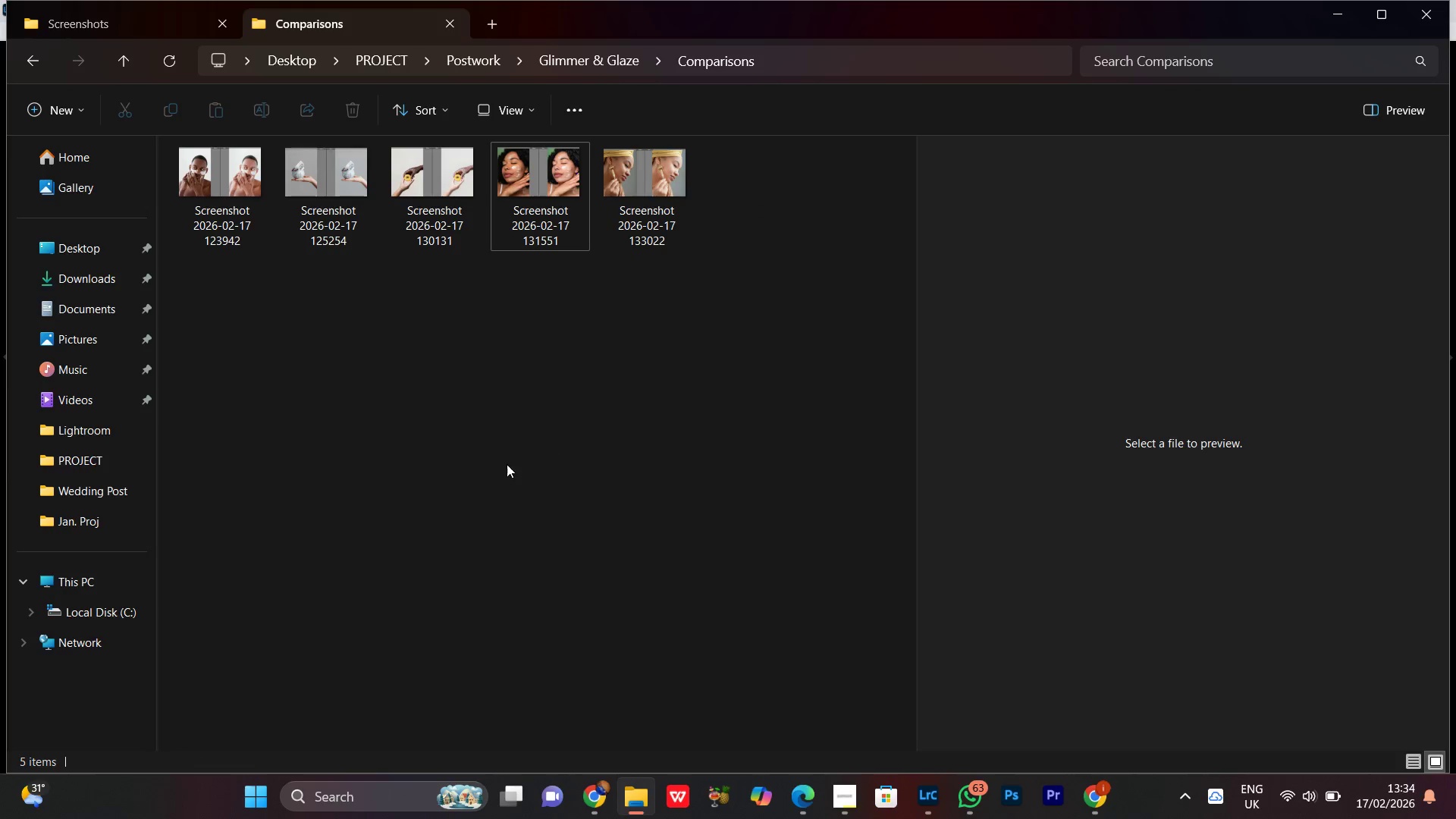 
left_click([494, 458])
 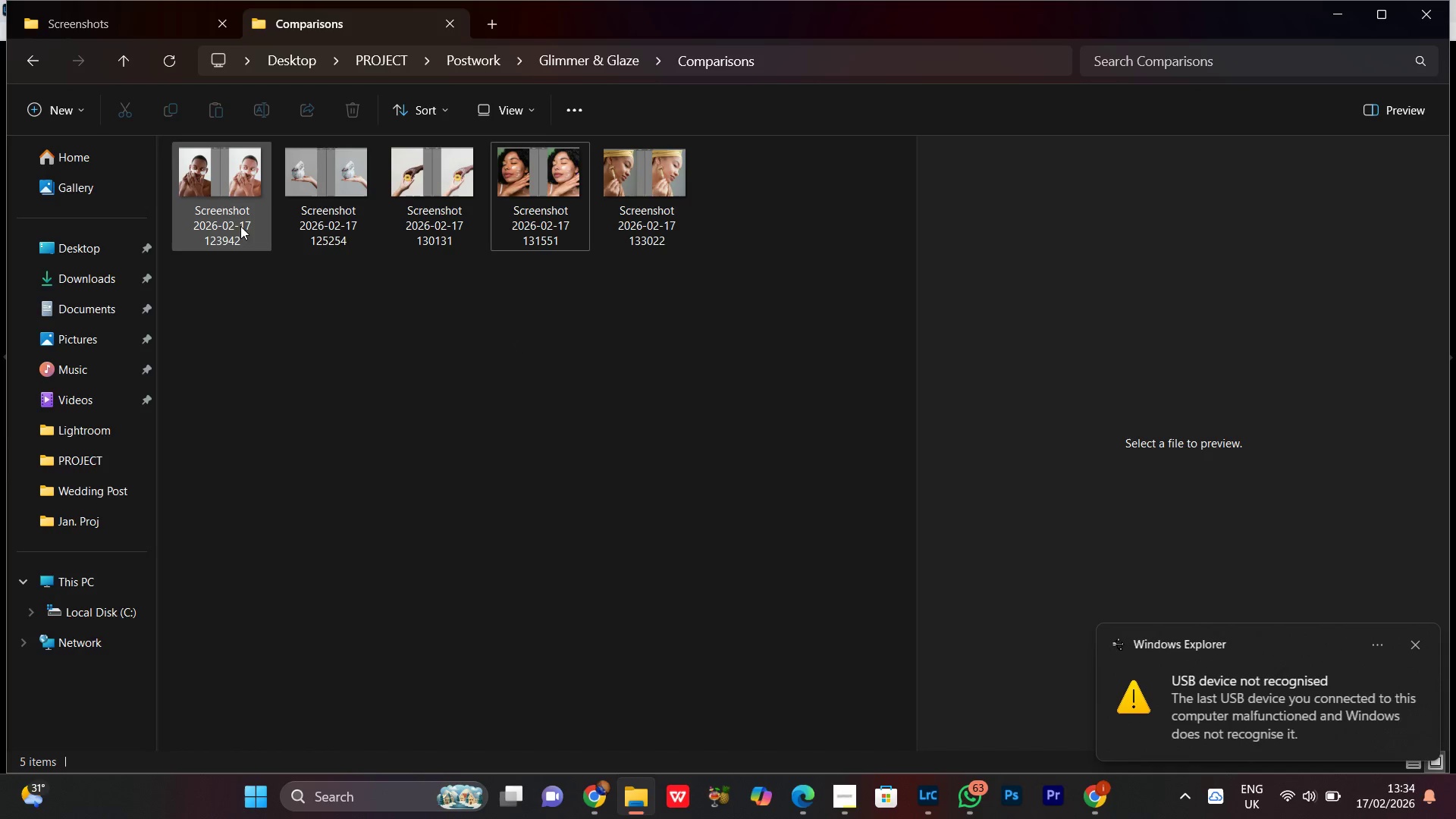 
left_click([233, 210])
 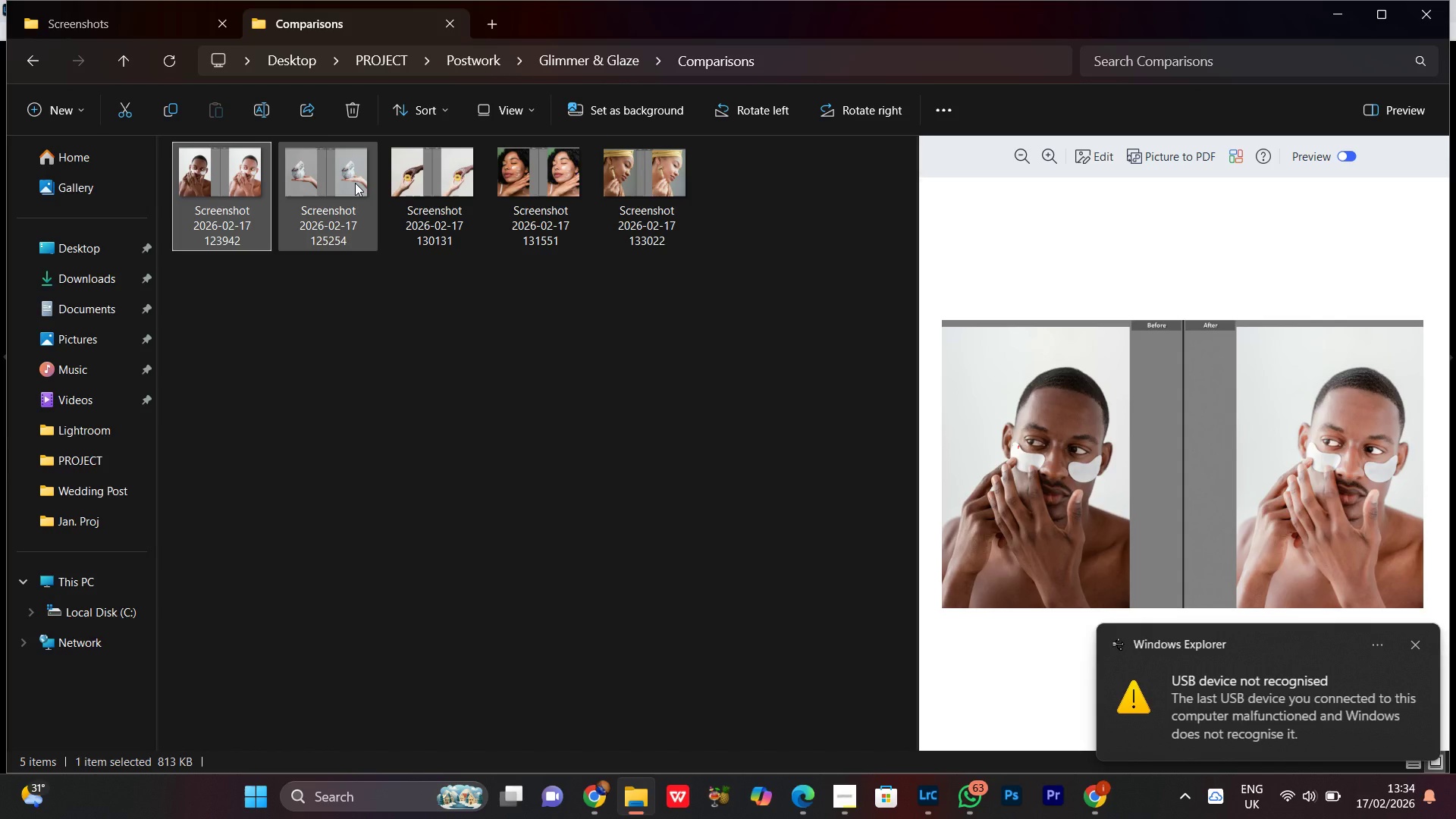 
left_click([355, 183])
 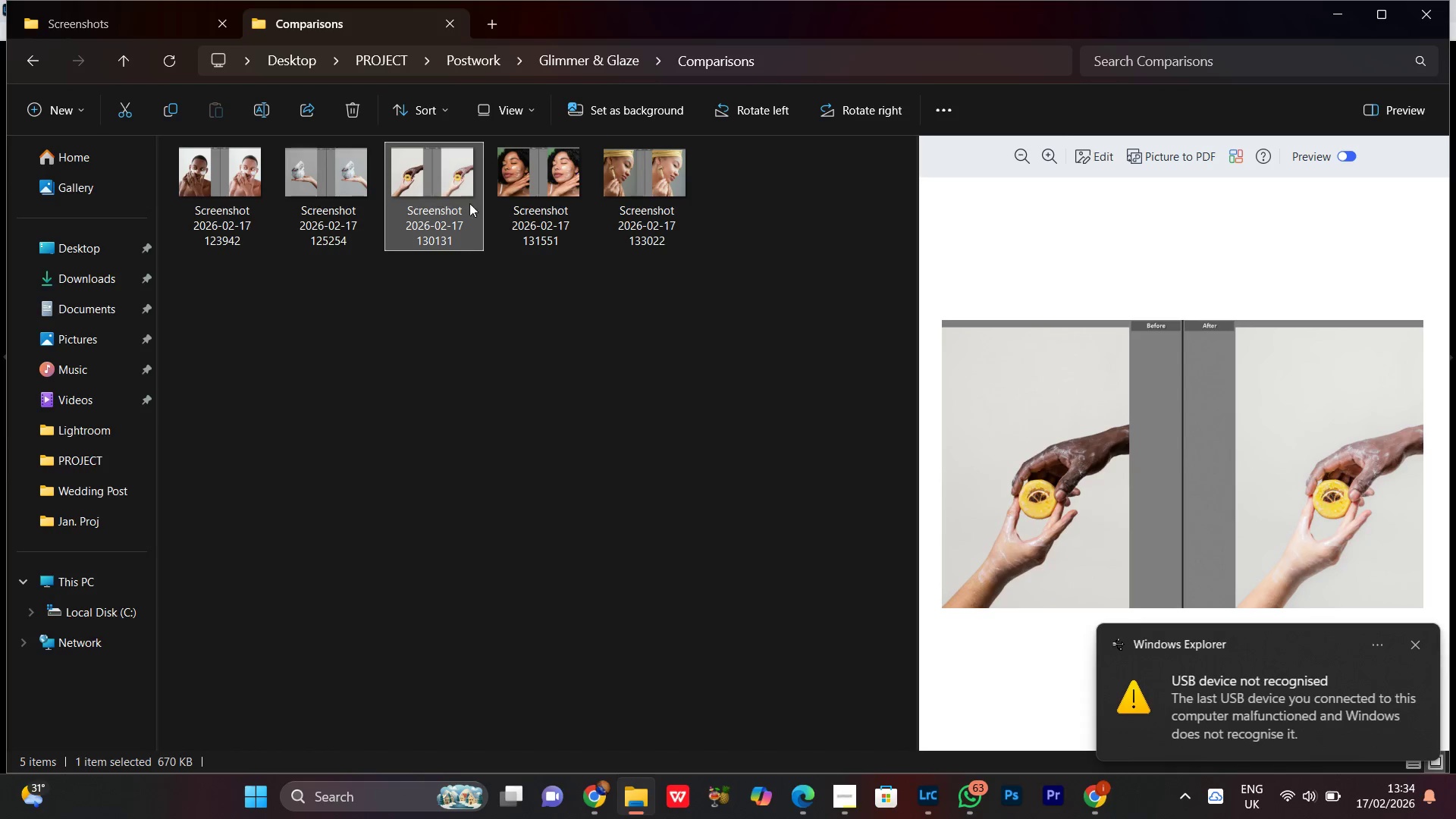 
left_click([520, 197])
 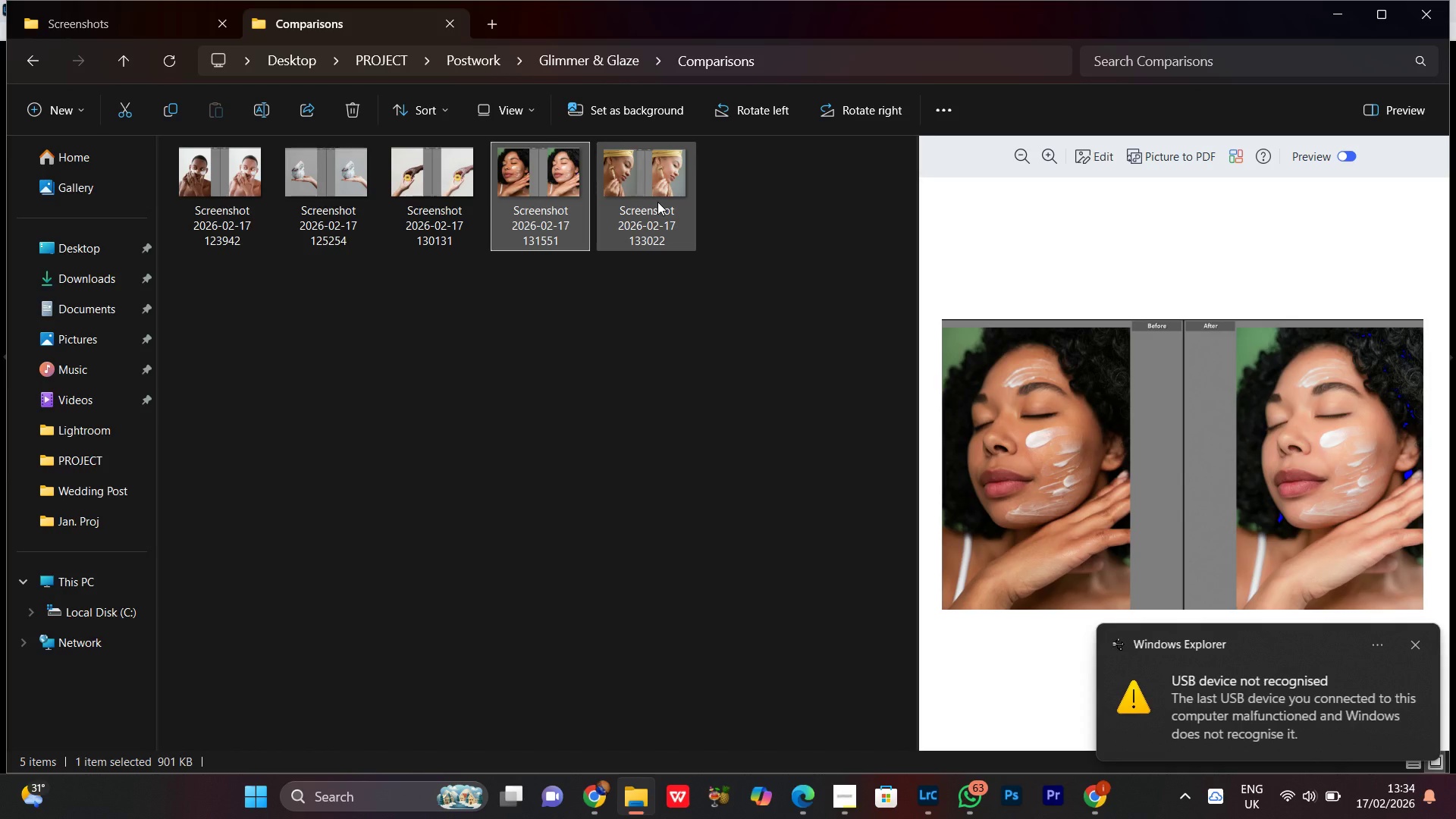 
left_click([657, 202])
 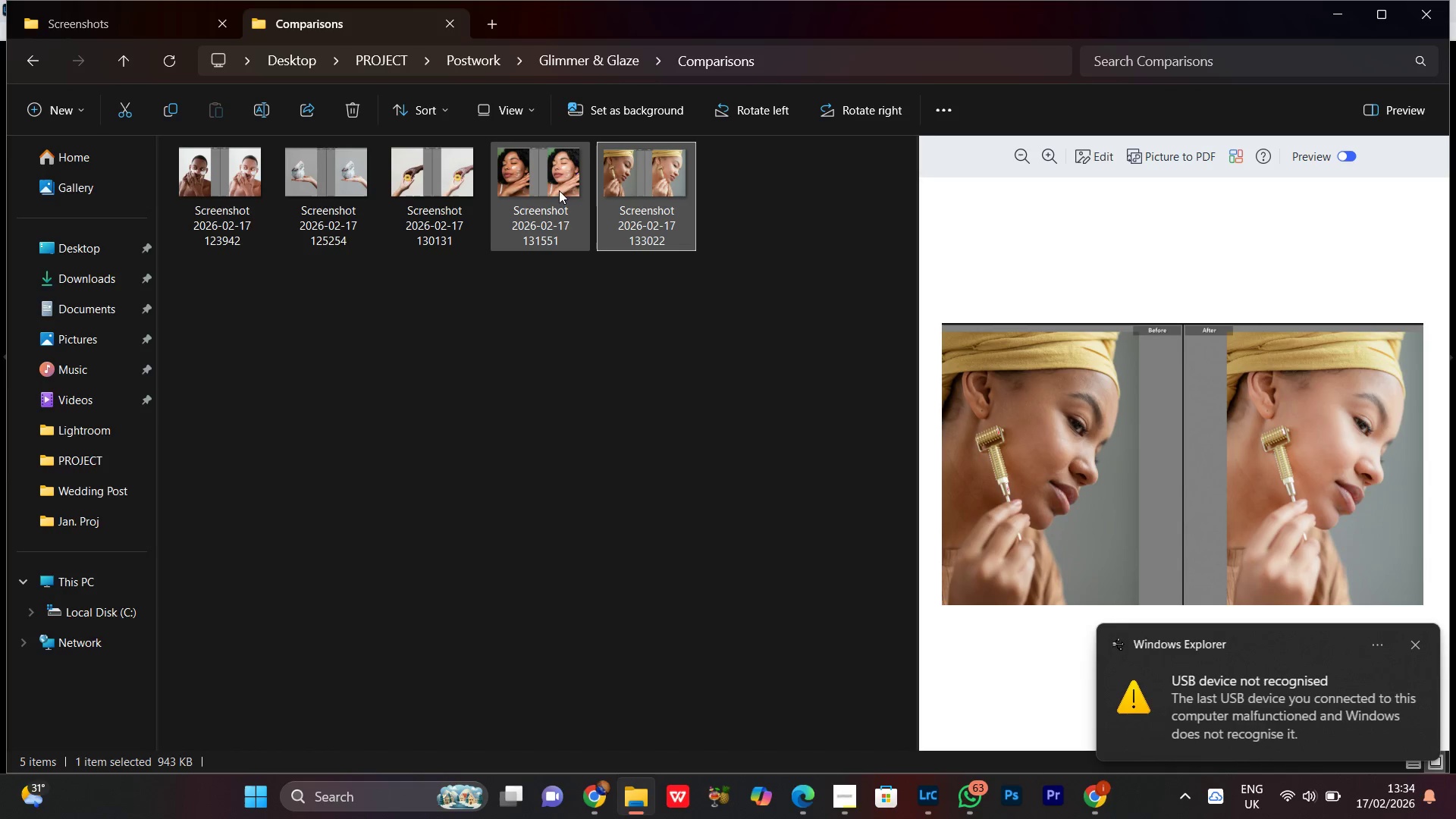 
left_click([549, 174])
 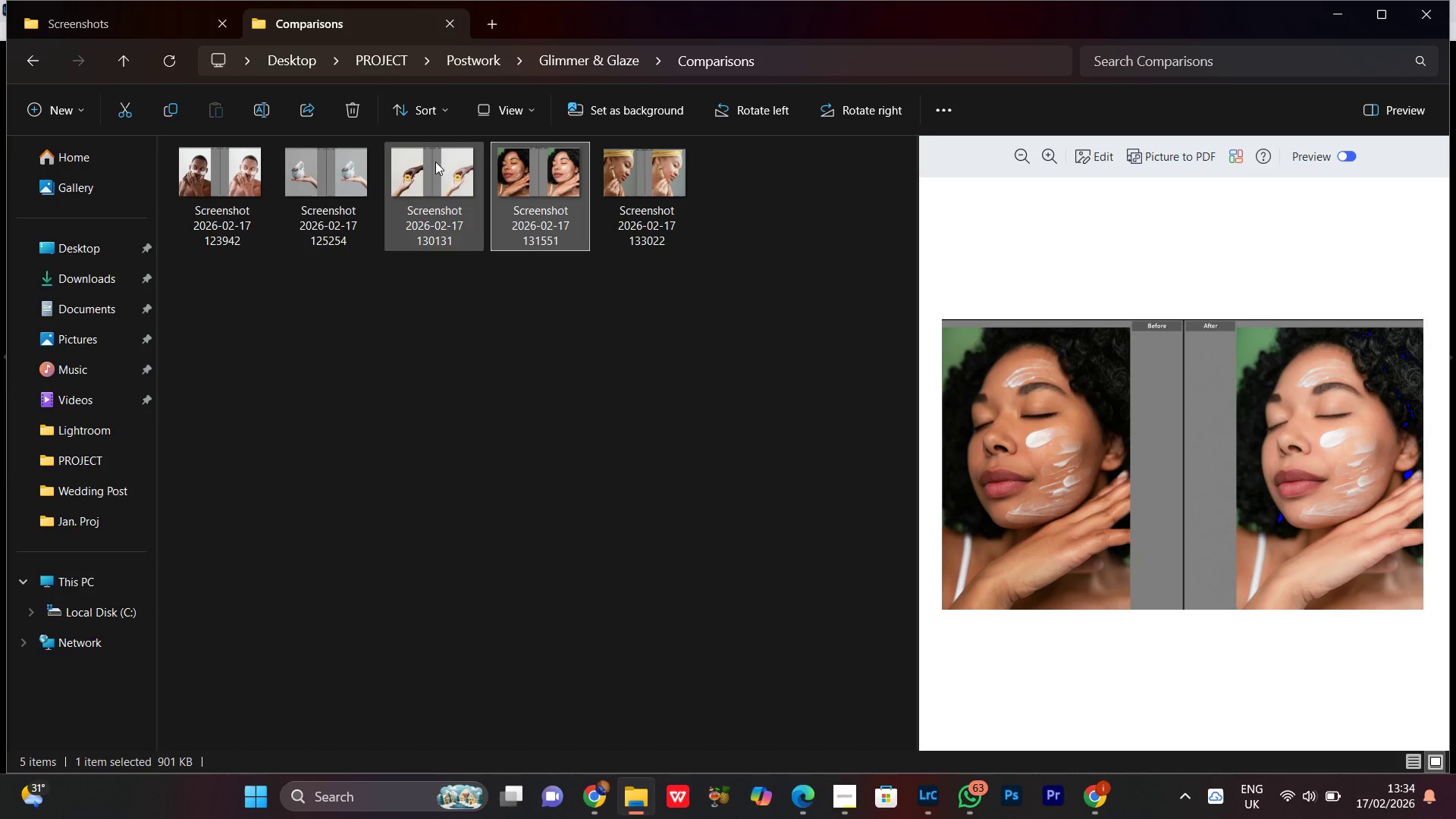 
left_click([444, 168])
 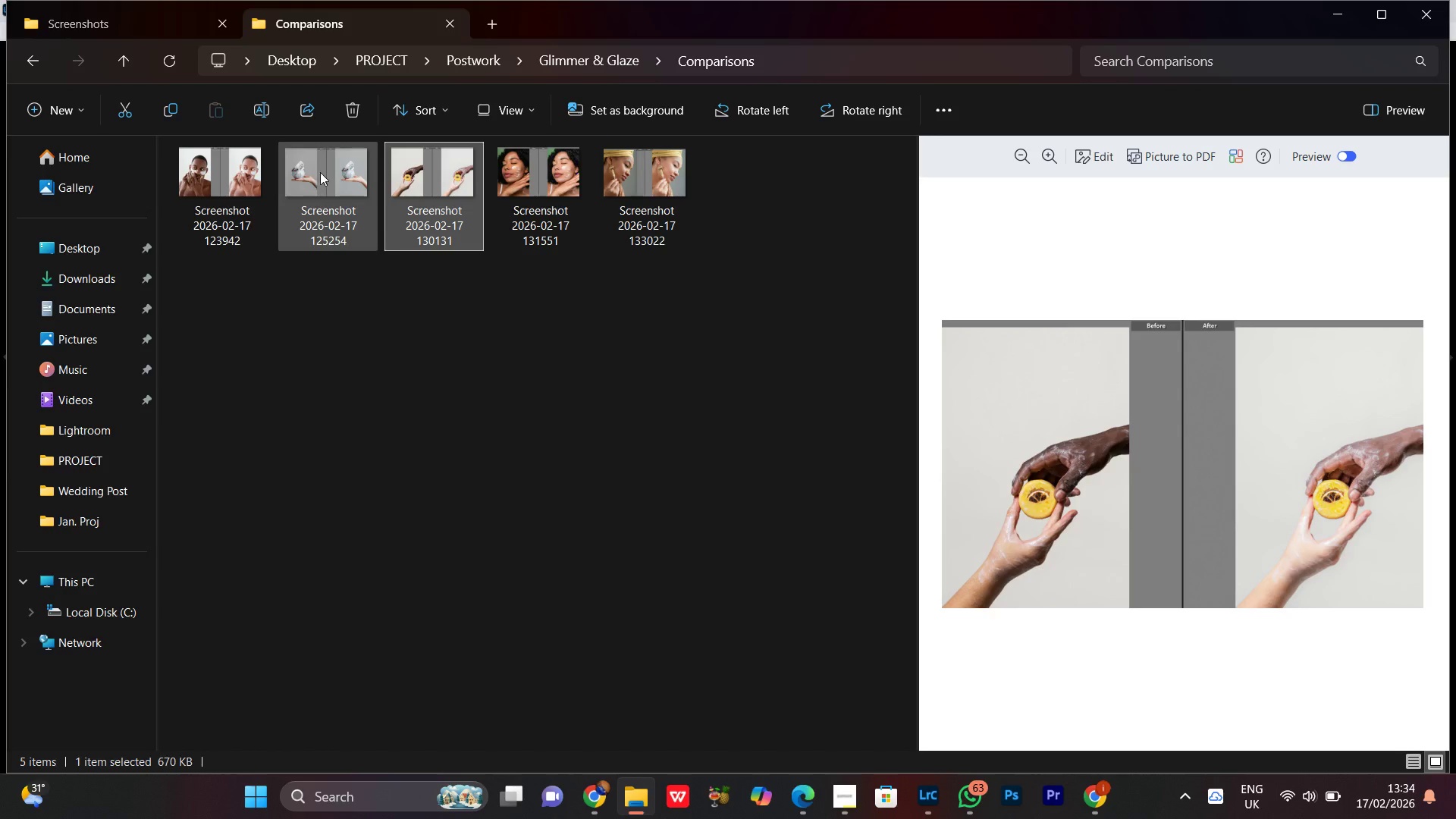 
left_click([324, 166])
 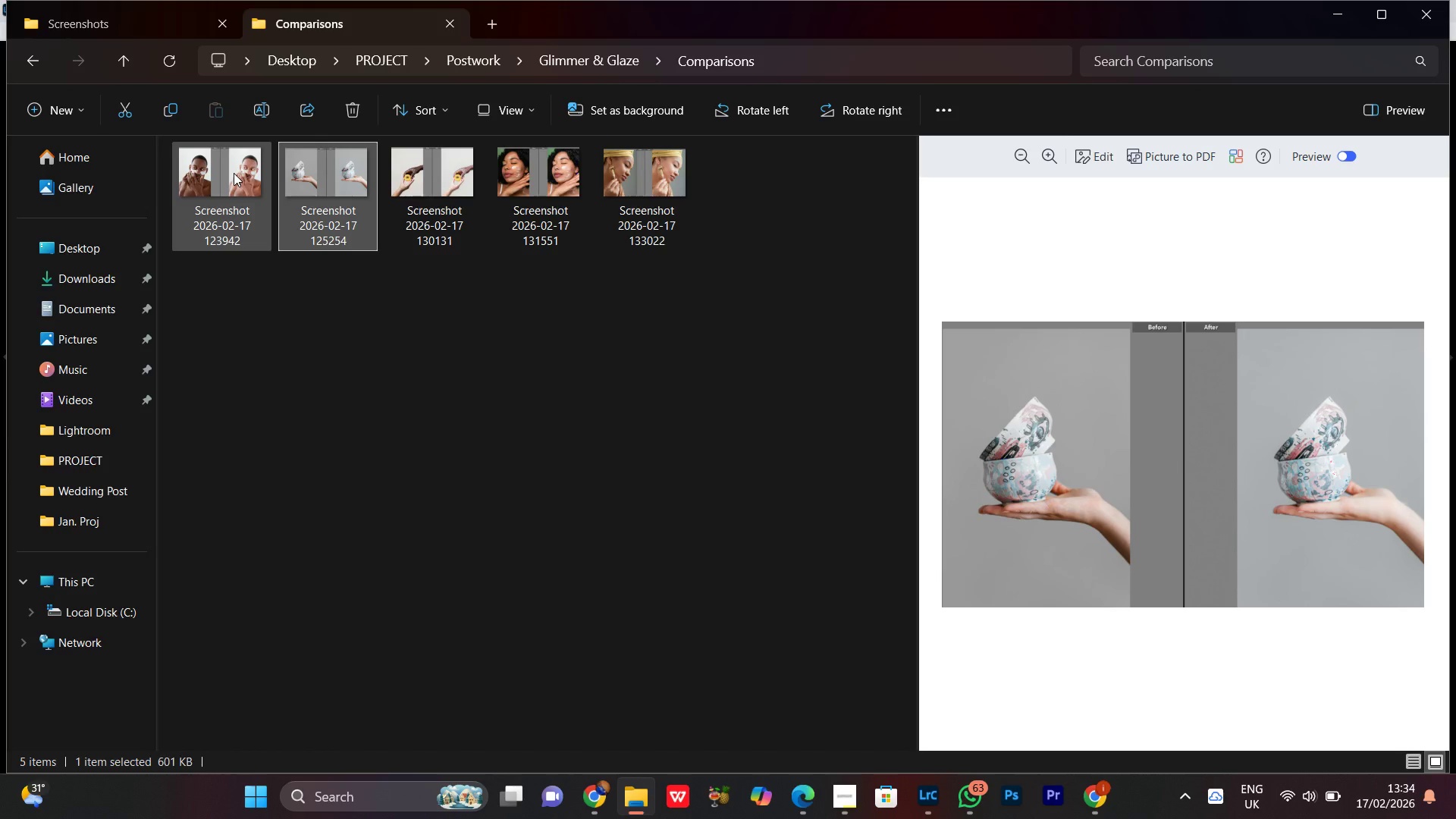 
left_click([234, 173])
 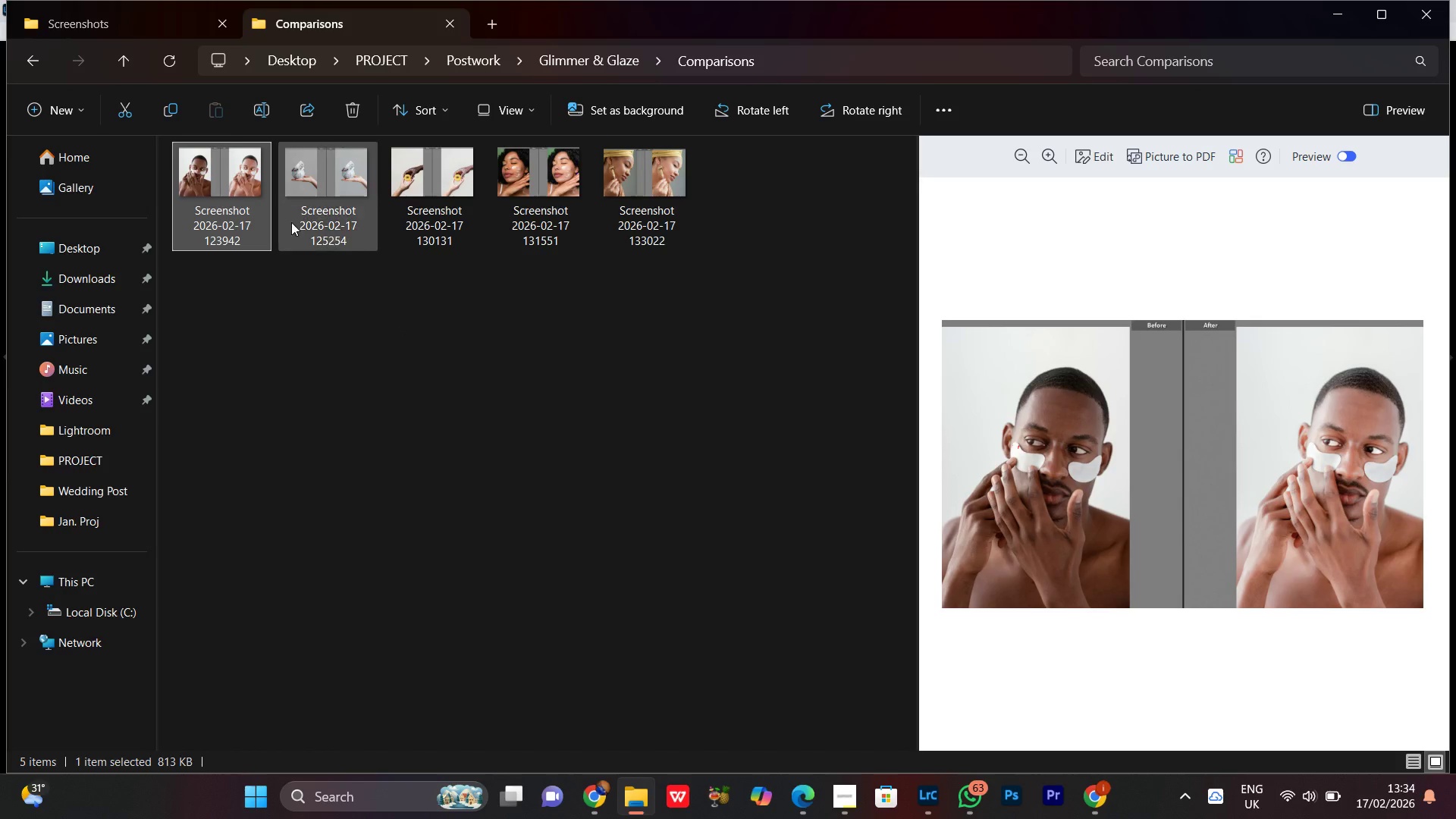 
left_click([289, 207])
 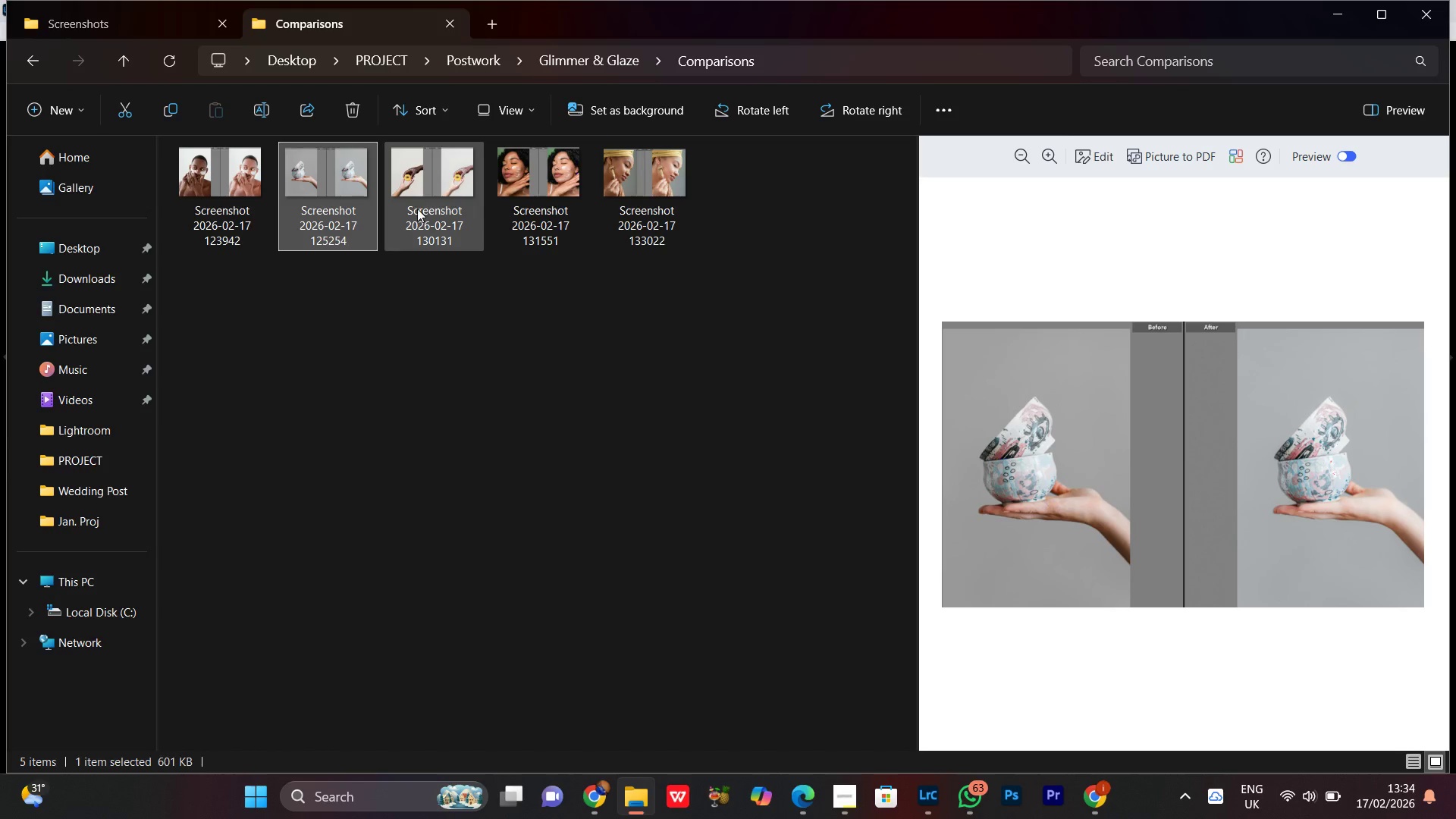 
left_click([431, 202])
 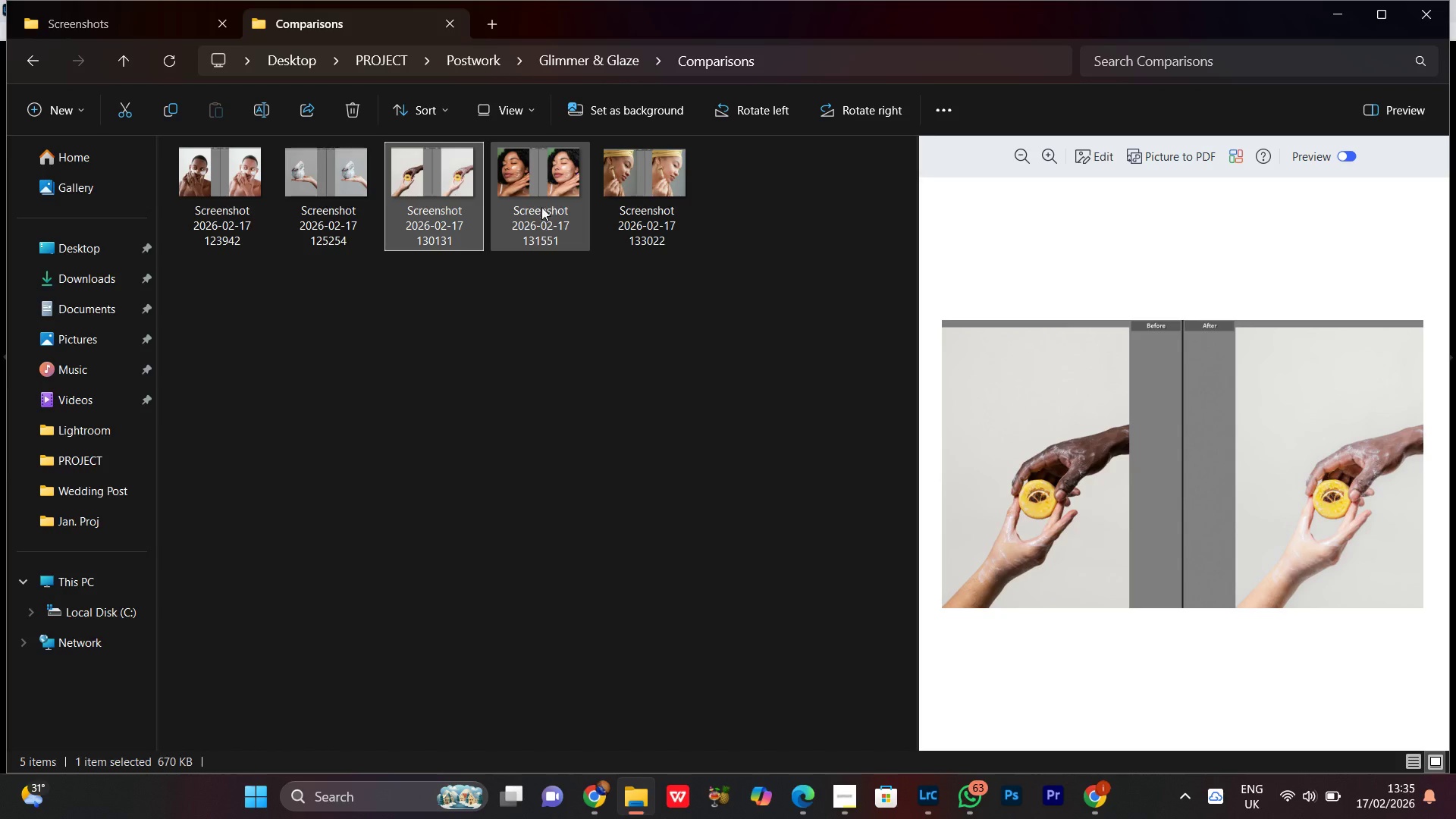 
left_click([543, 198])
 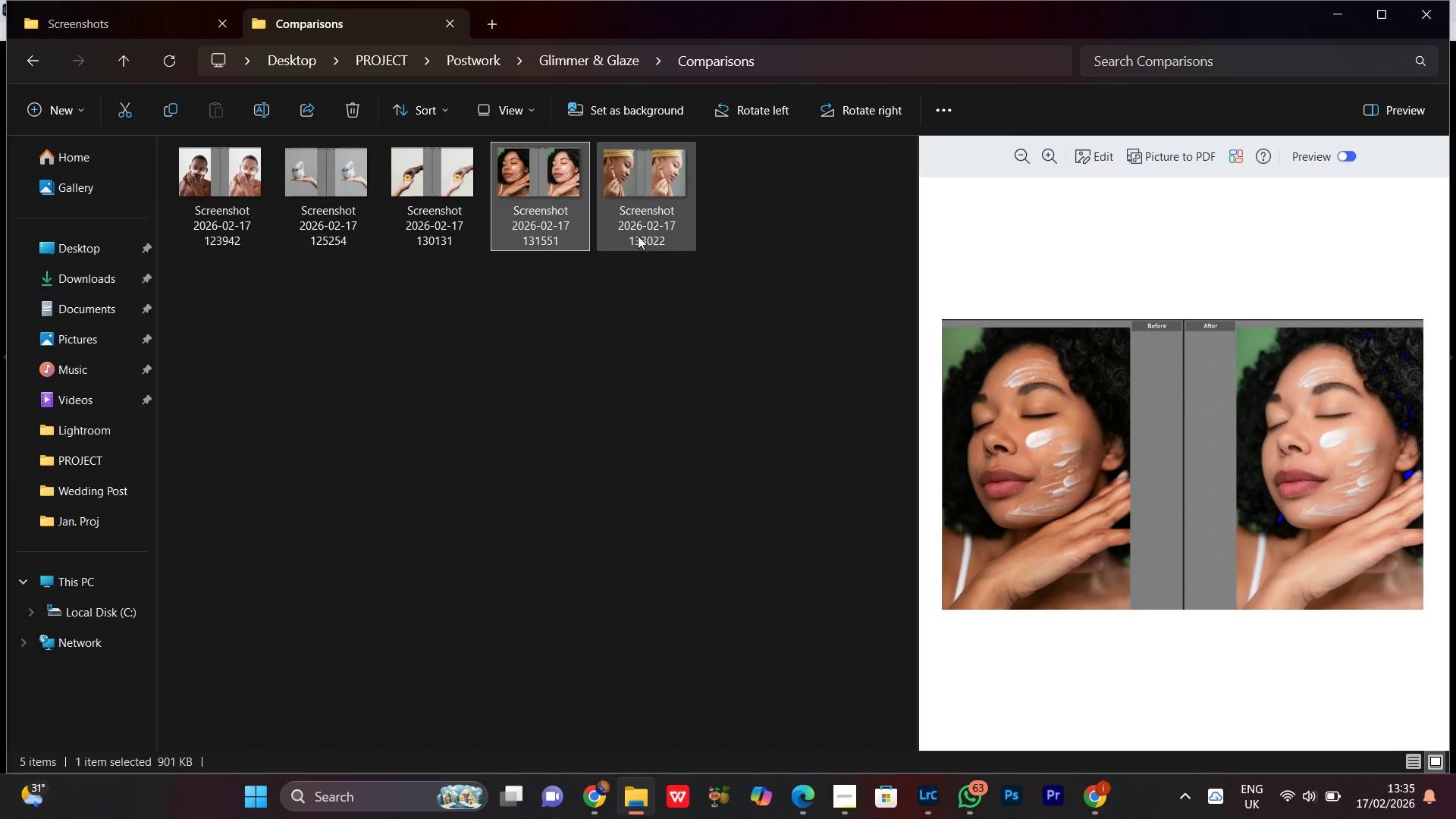 
left_click([644, 197])
 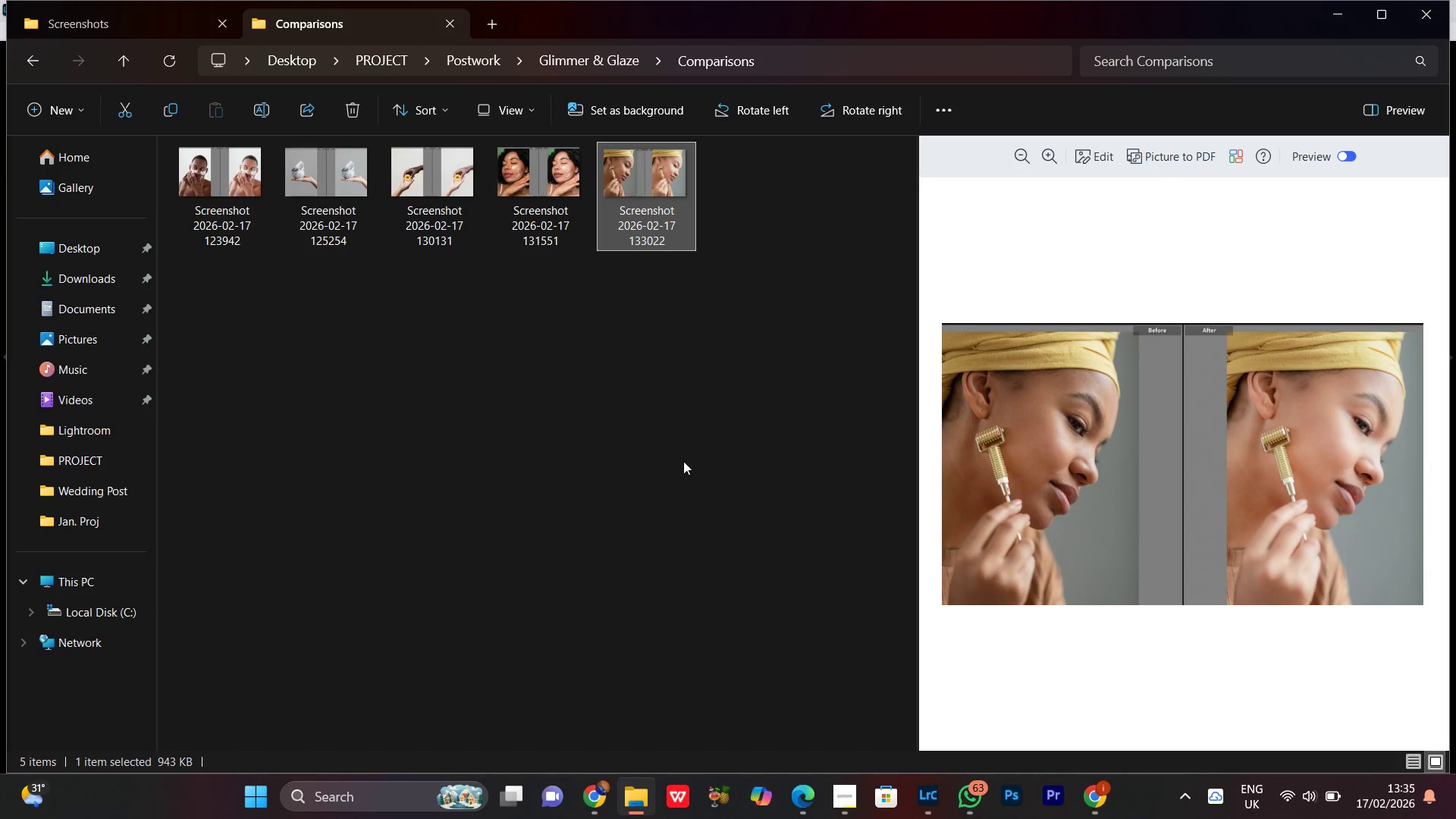 
left_click_drag(start_coordinate=[684, 462], to_coordinate=[679, 446])
 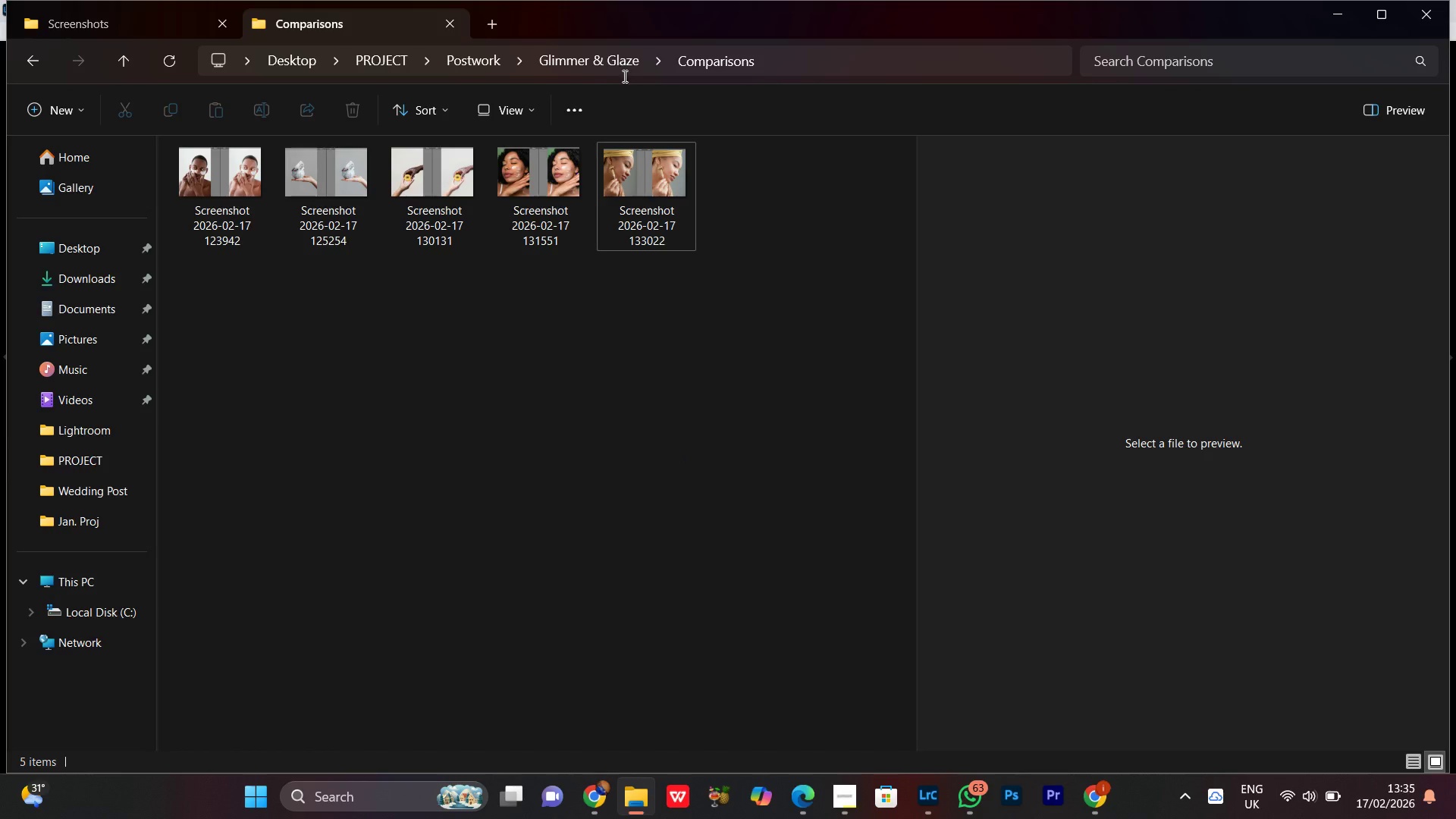 
left_click([615, 69])
 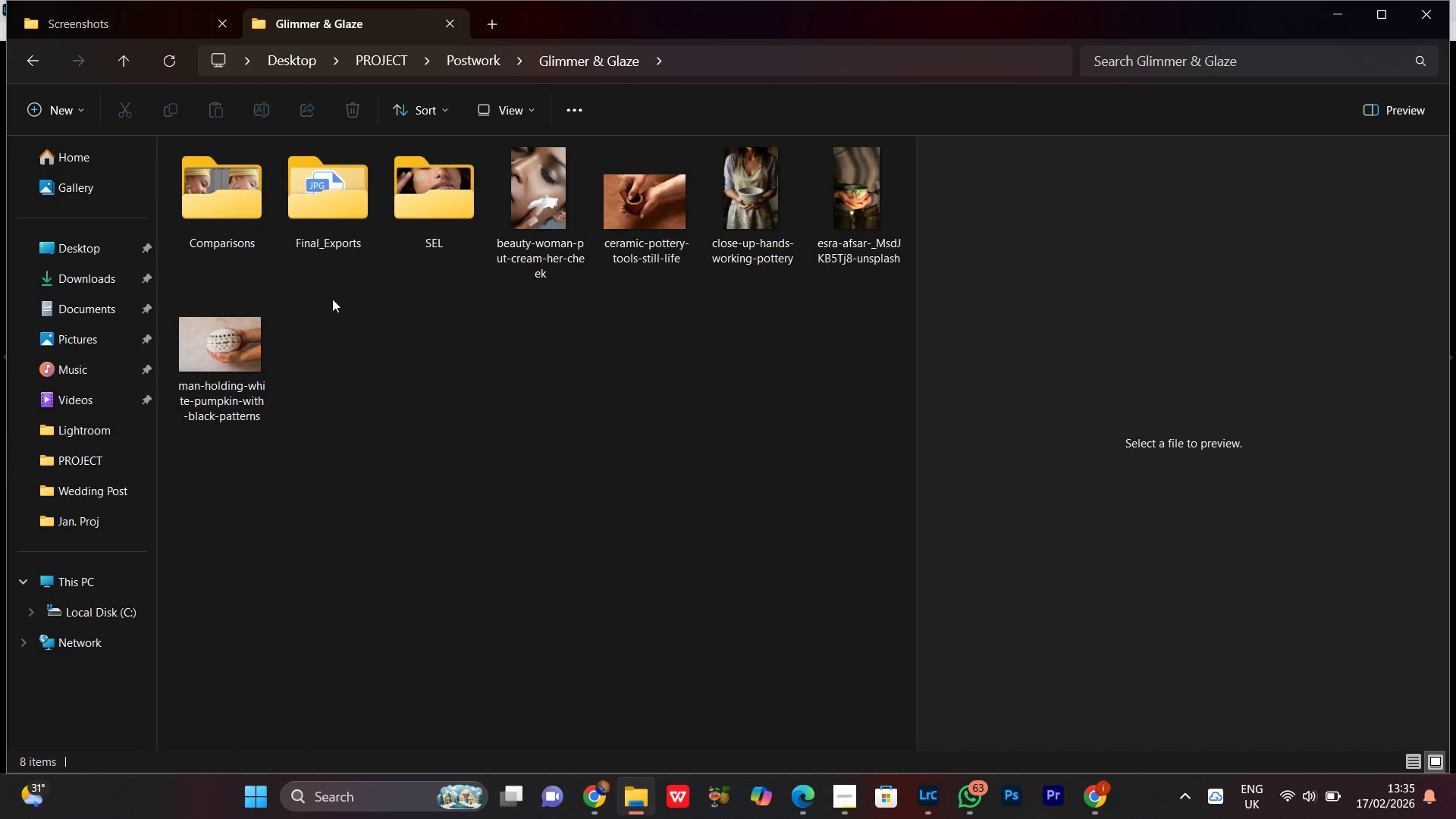 
left_click_drag(start_coordinate=[329, 218], to_coordinate=[325, 221])
 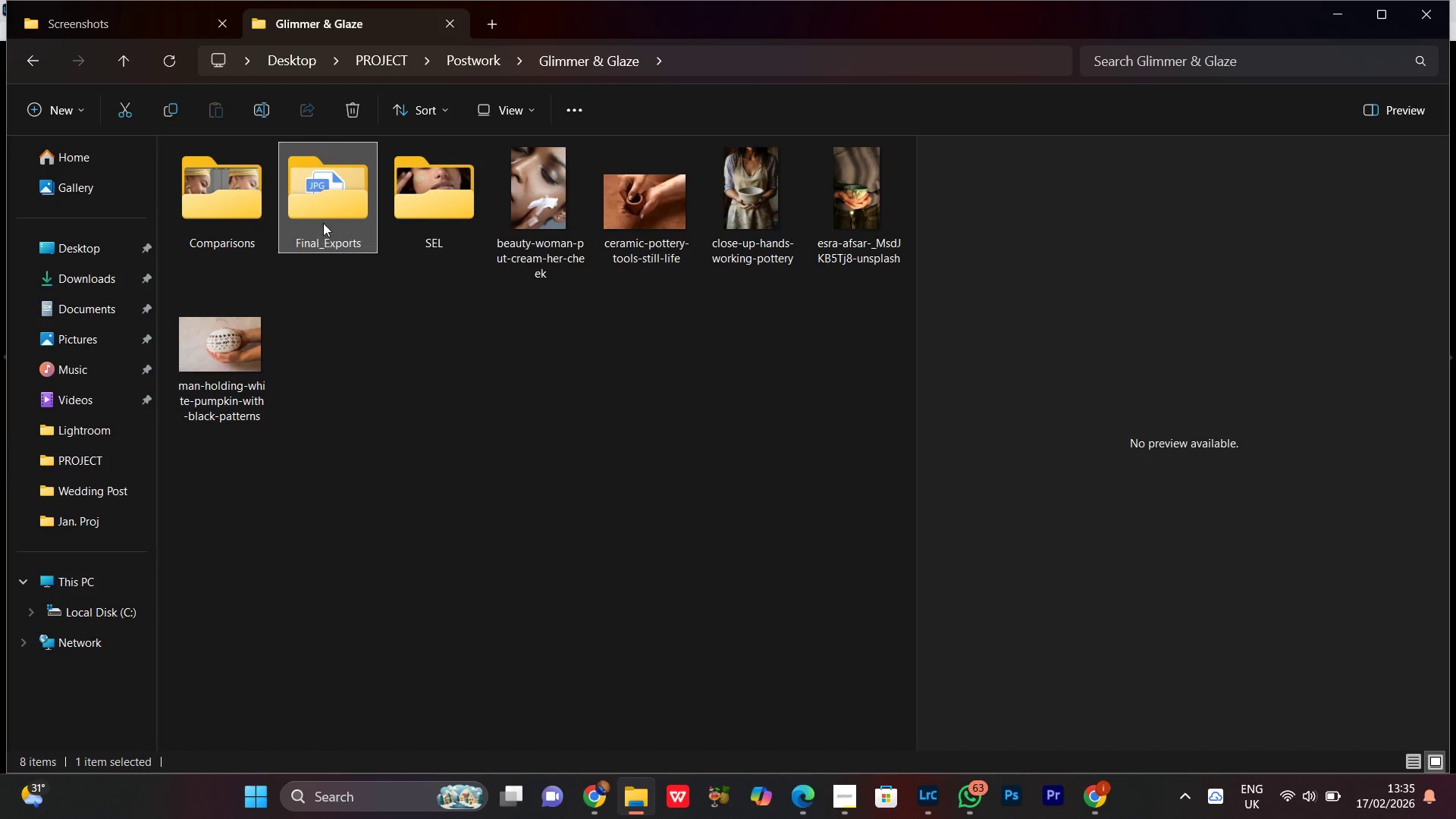 
left_click_drag(start_coordinate=[323, 221], to_coordinate=[320, 228])
 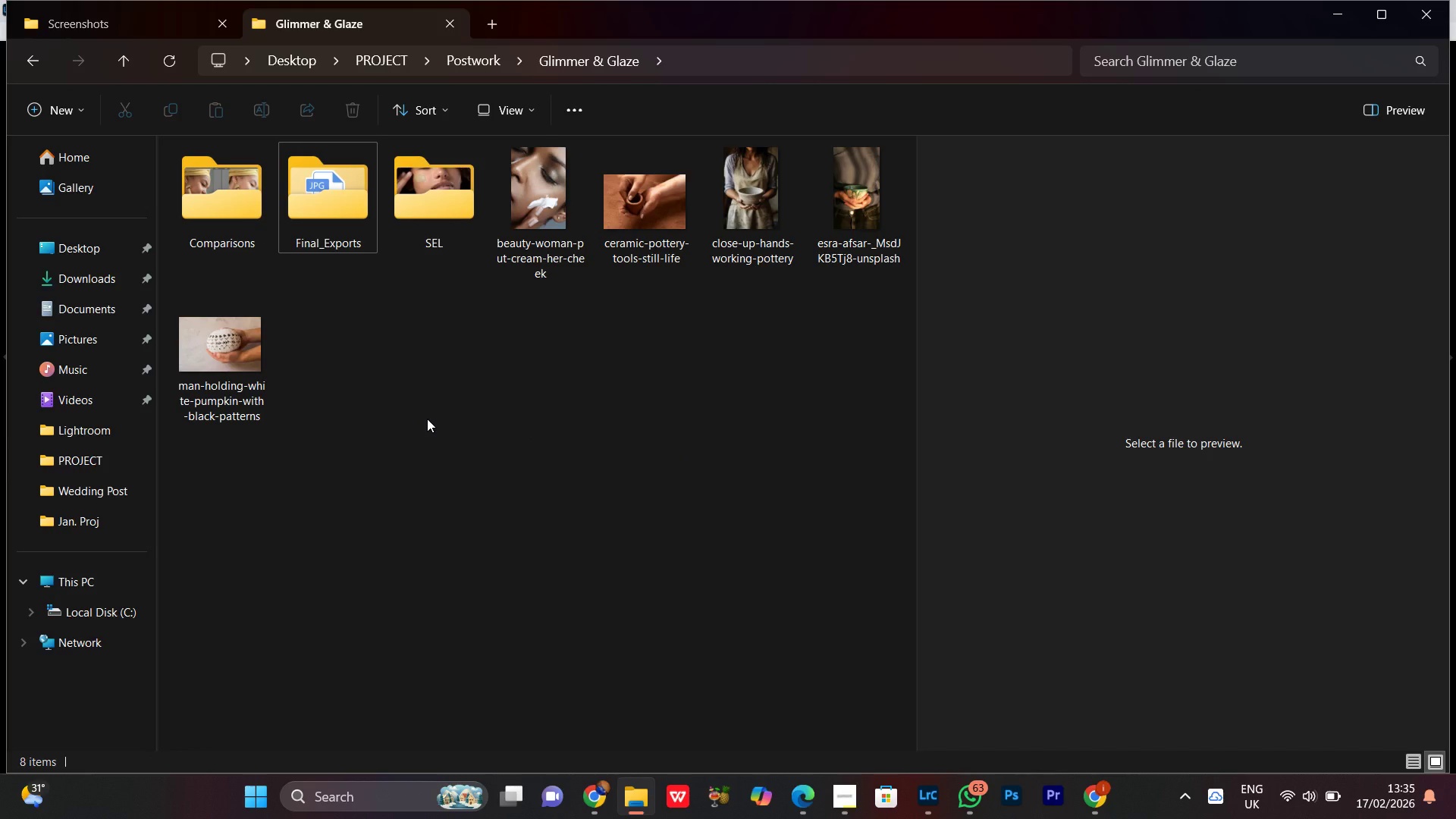 
wait(8.61)
 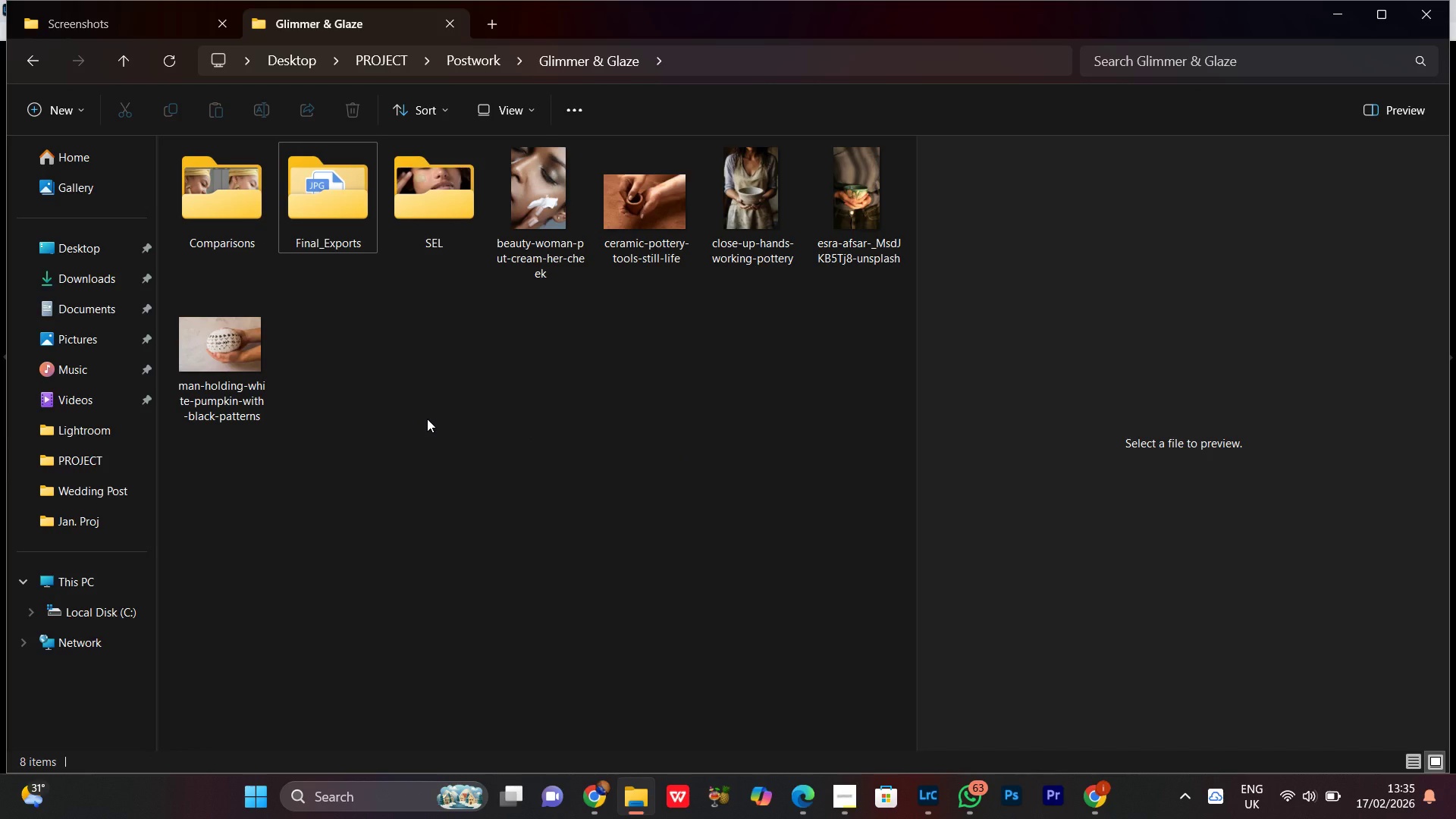 
double_click([308, 221])
 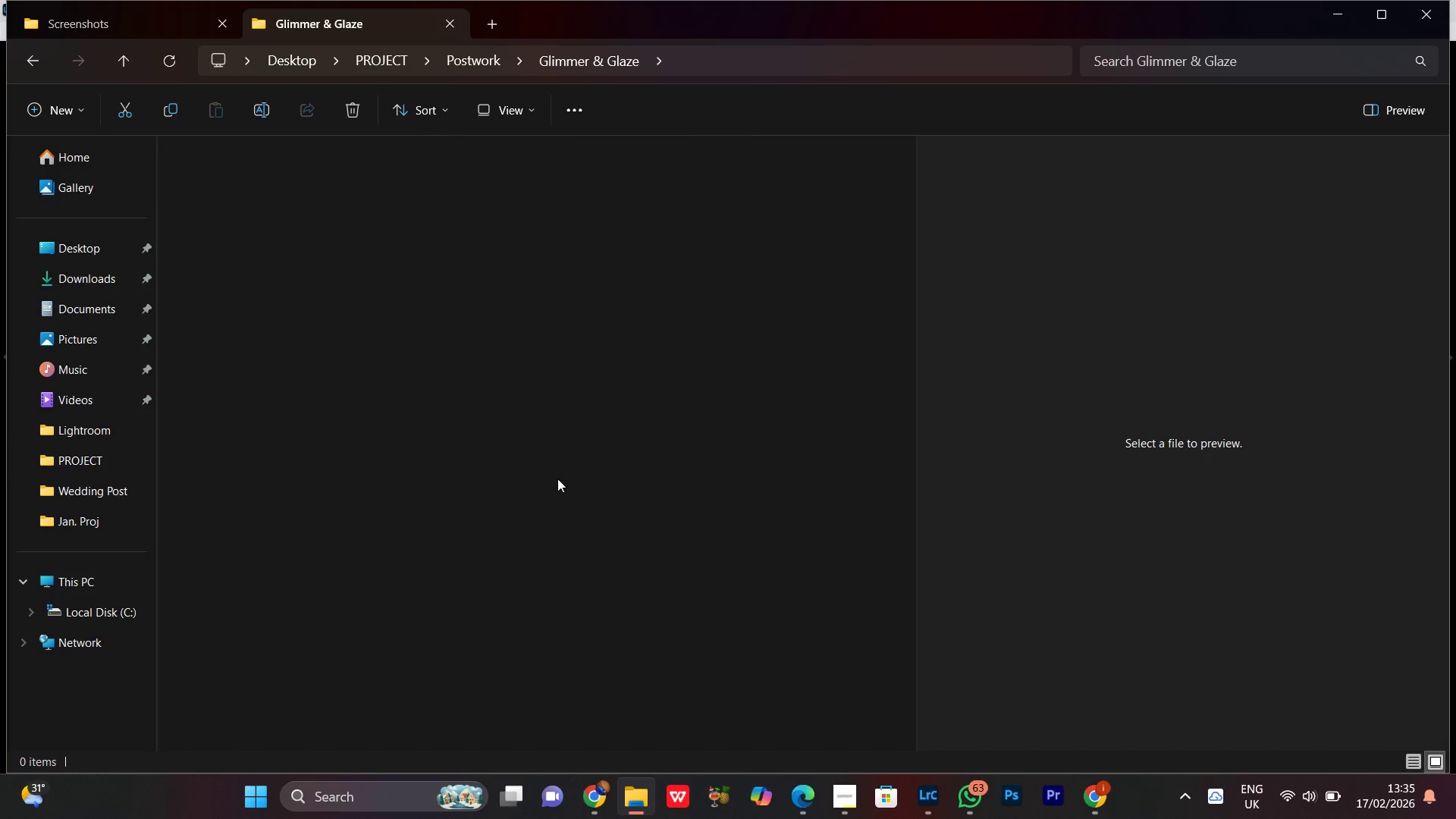 
scroll: coordinate [549, 475], scroll_direction: up, amount: 2.0
 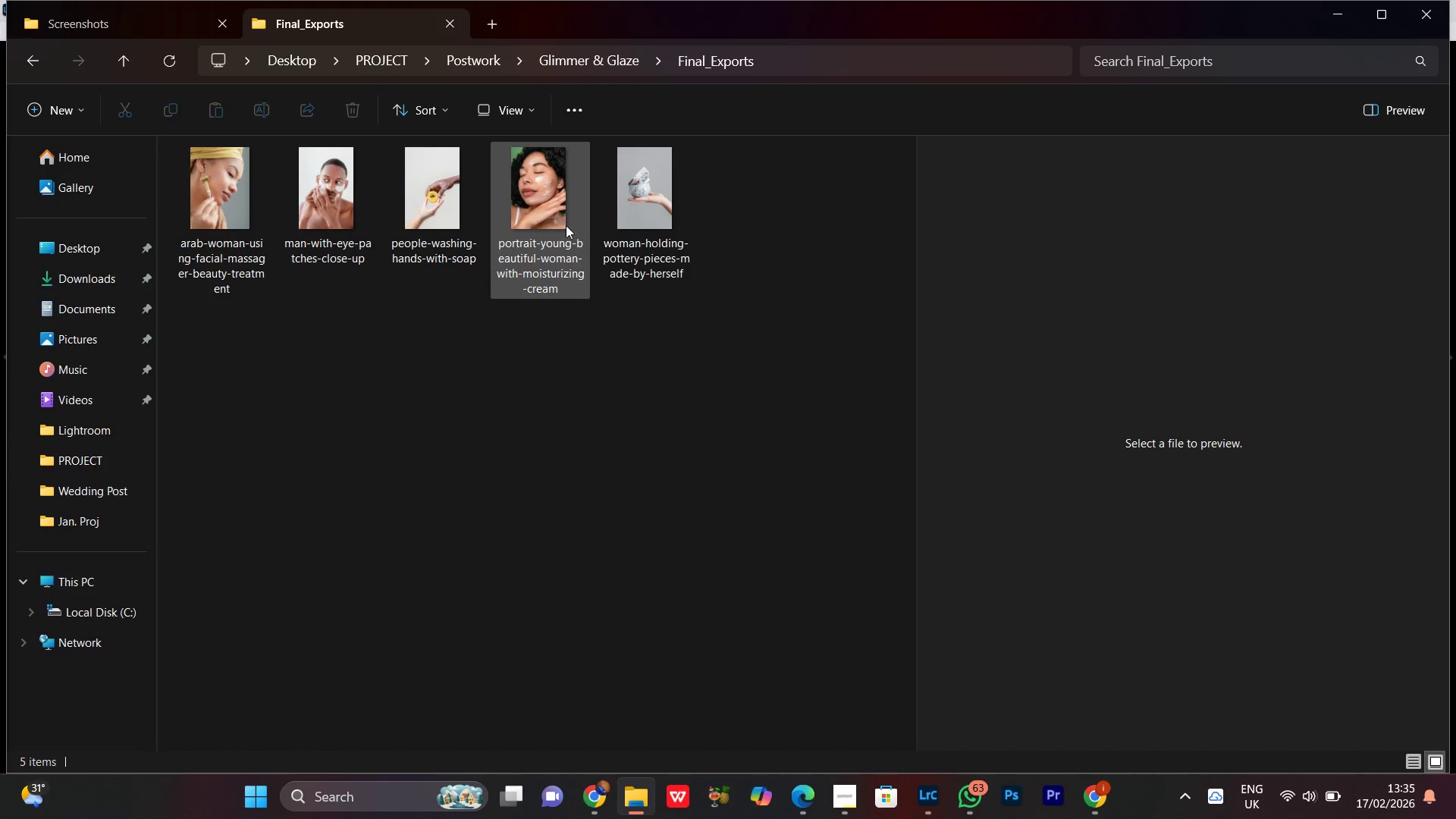 
left_click([566, 219])
 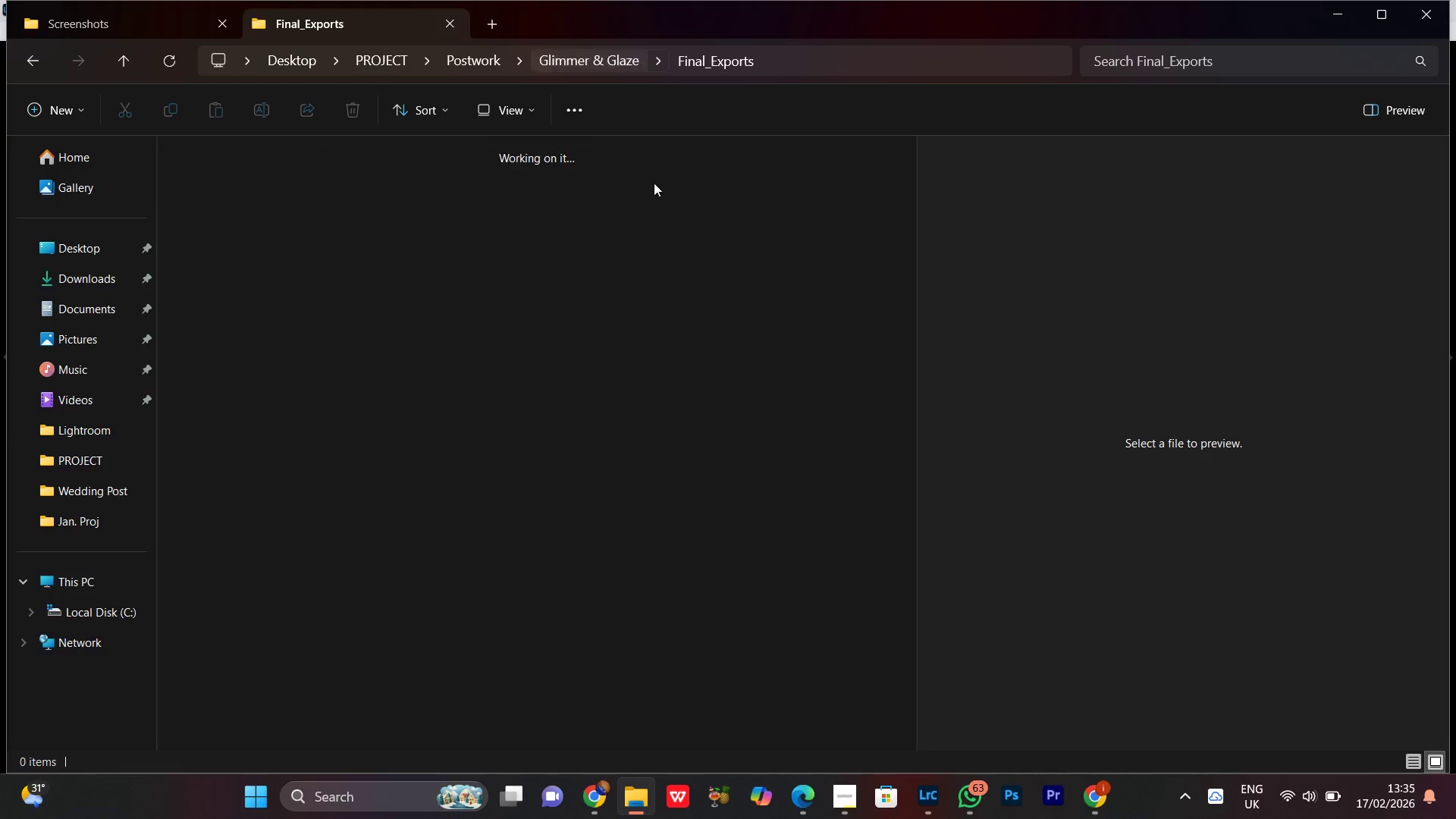 
left_click([644, 501])
 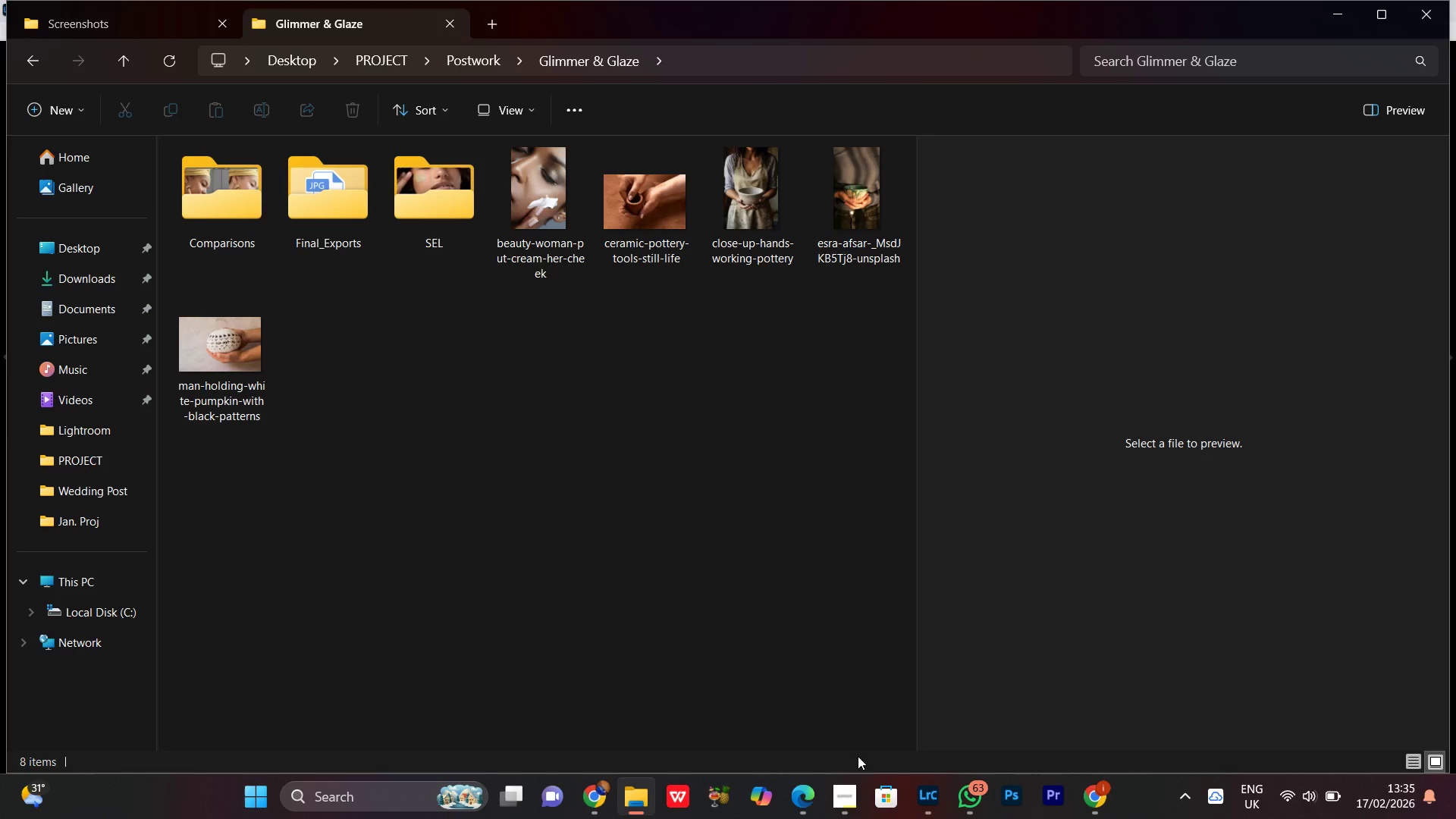 
left_click([852, 772])
 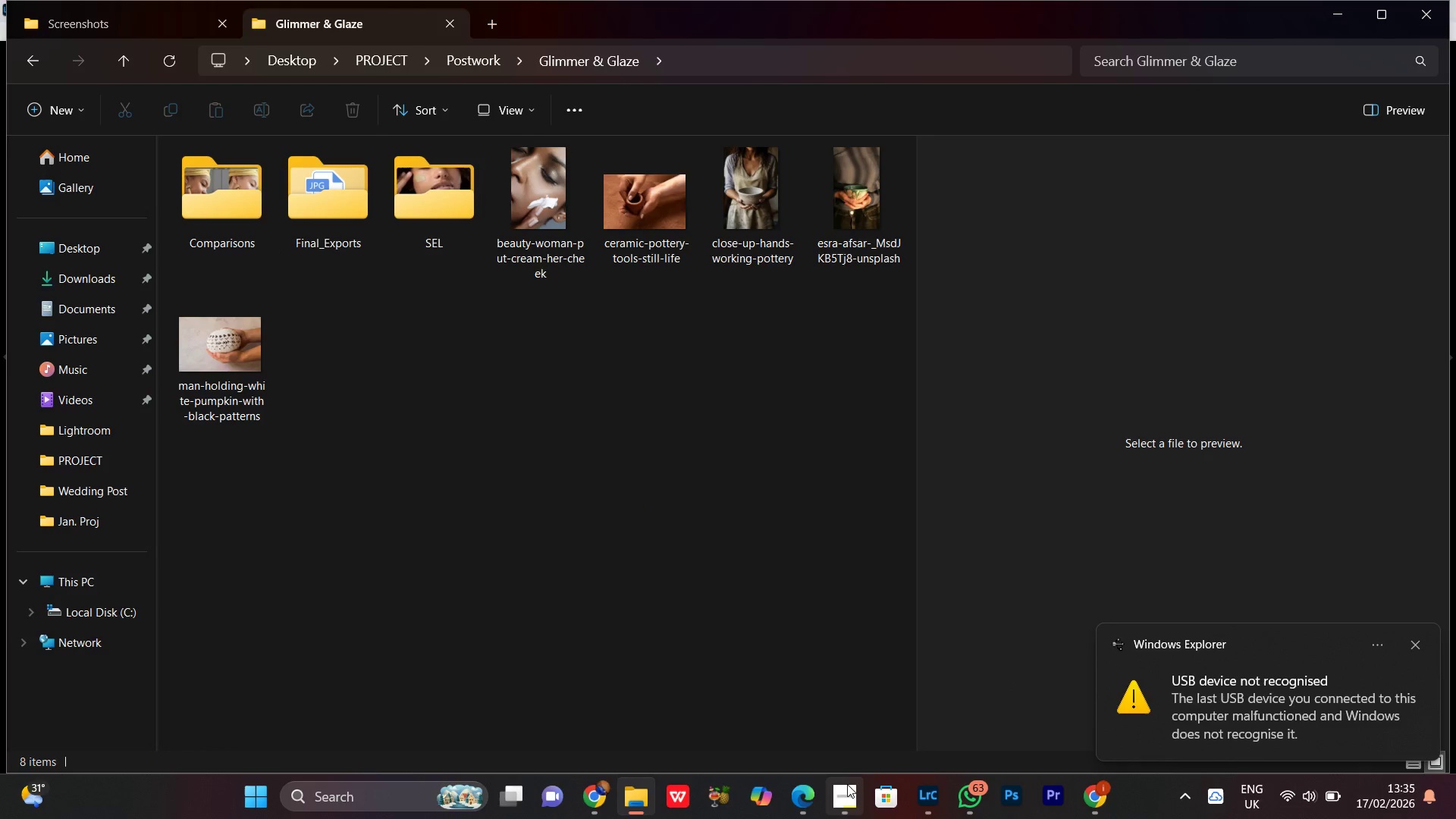 
left_click([847, 784])